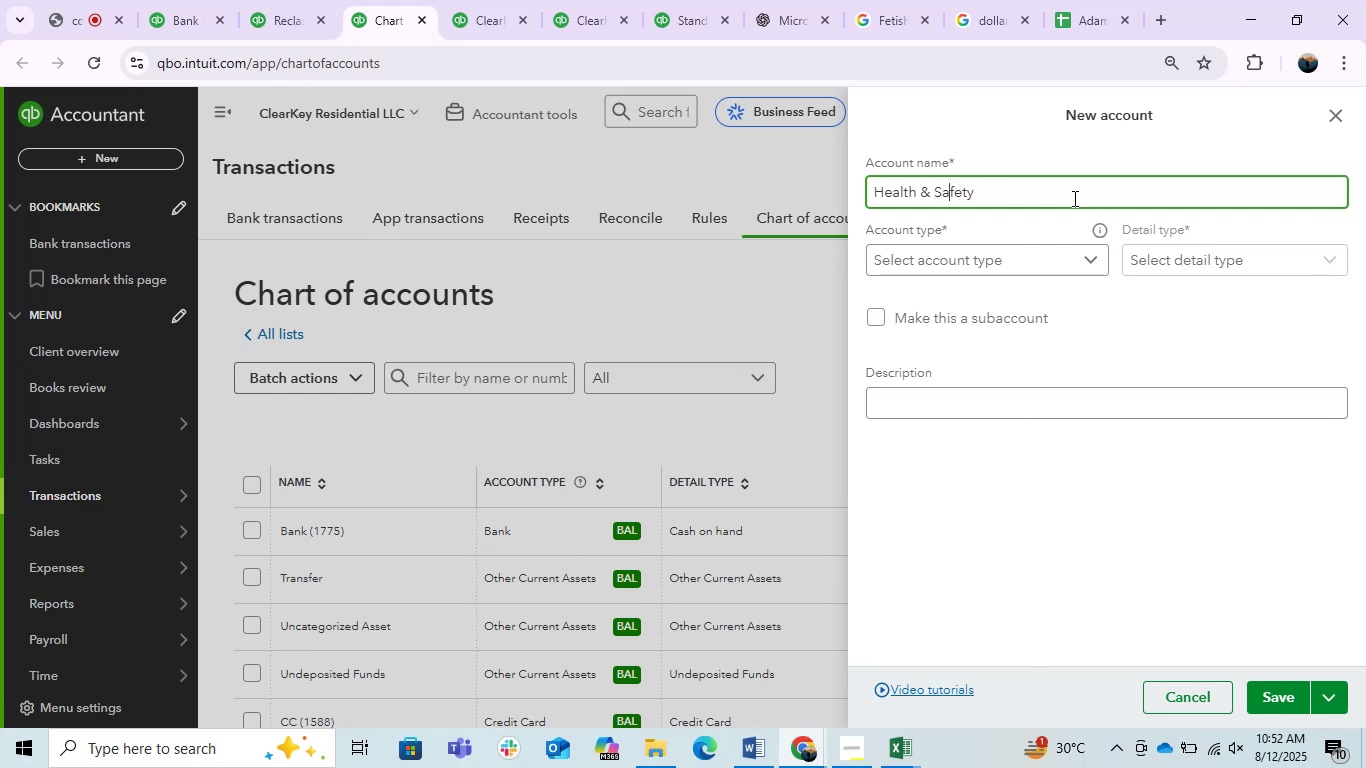 
key(ArrowRight)
 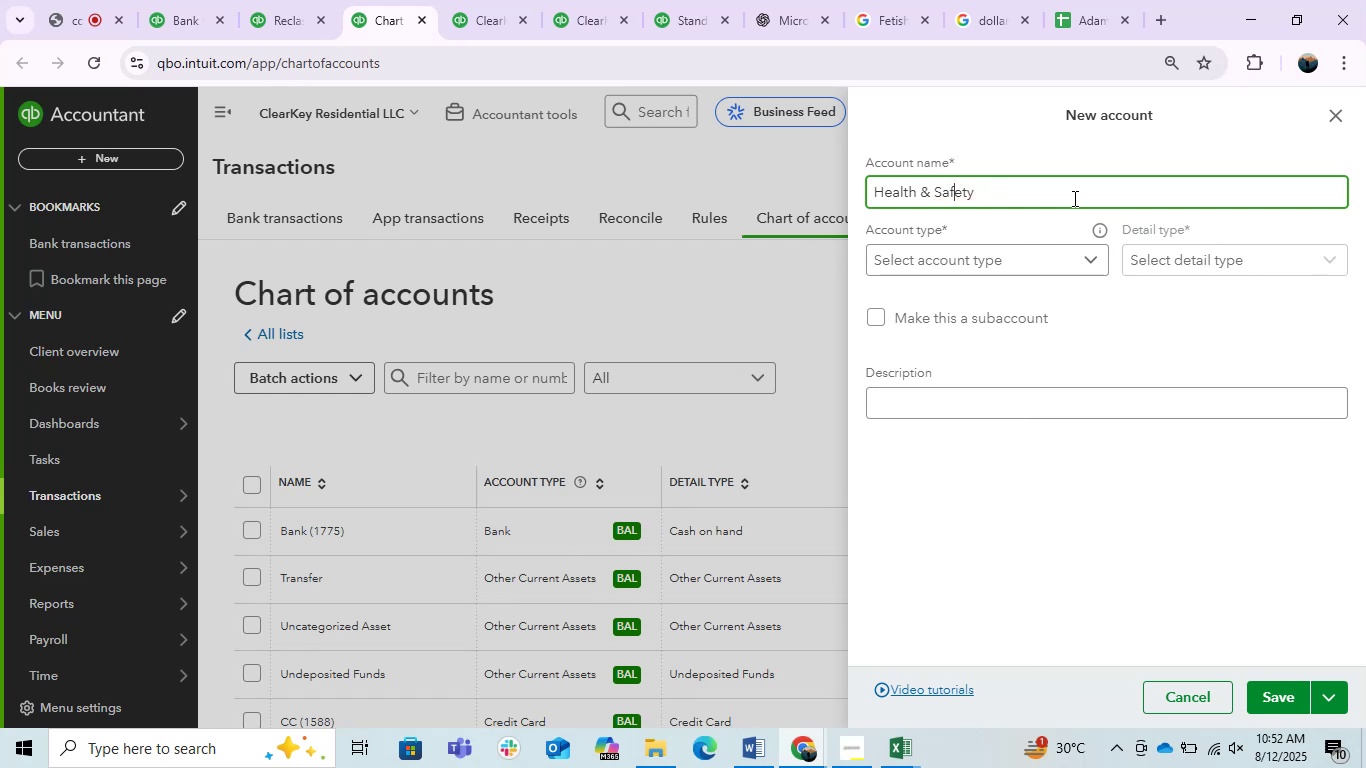 
key(ArrowRight)
 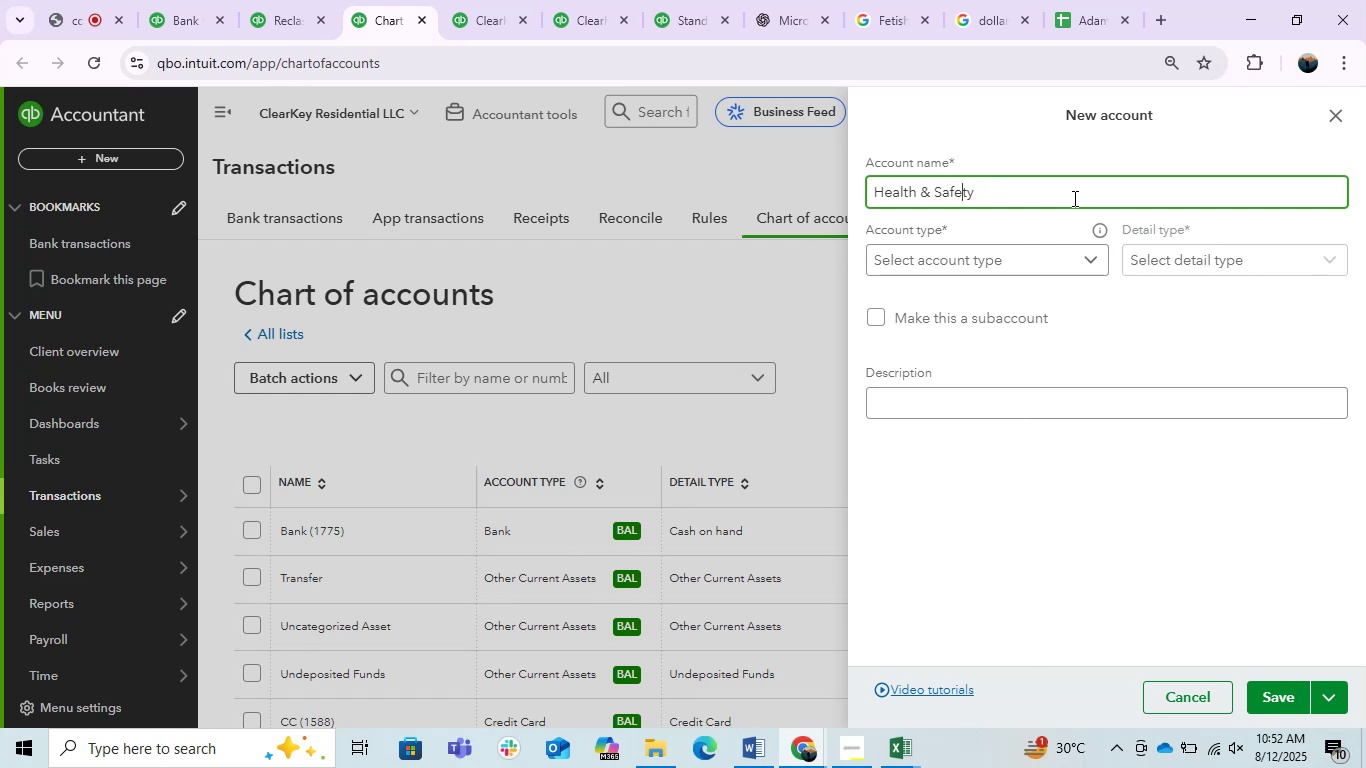 
key(ArrowRight)
 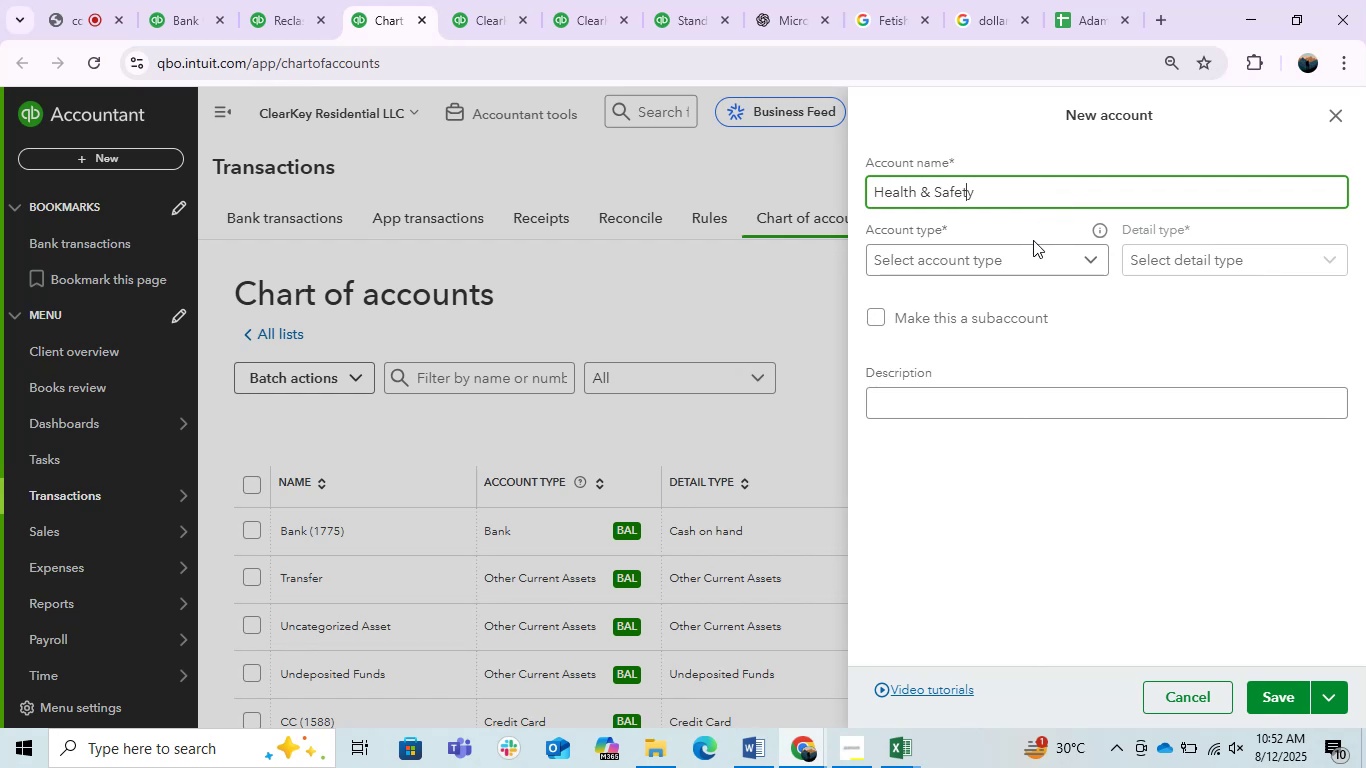 
double_click([1029, 250])
 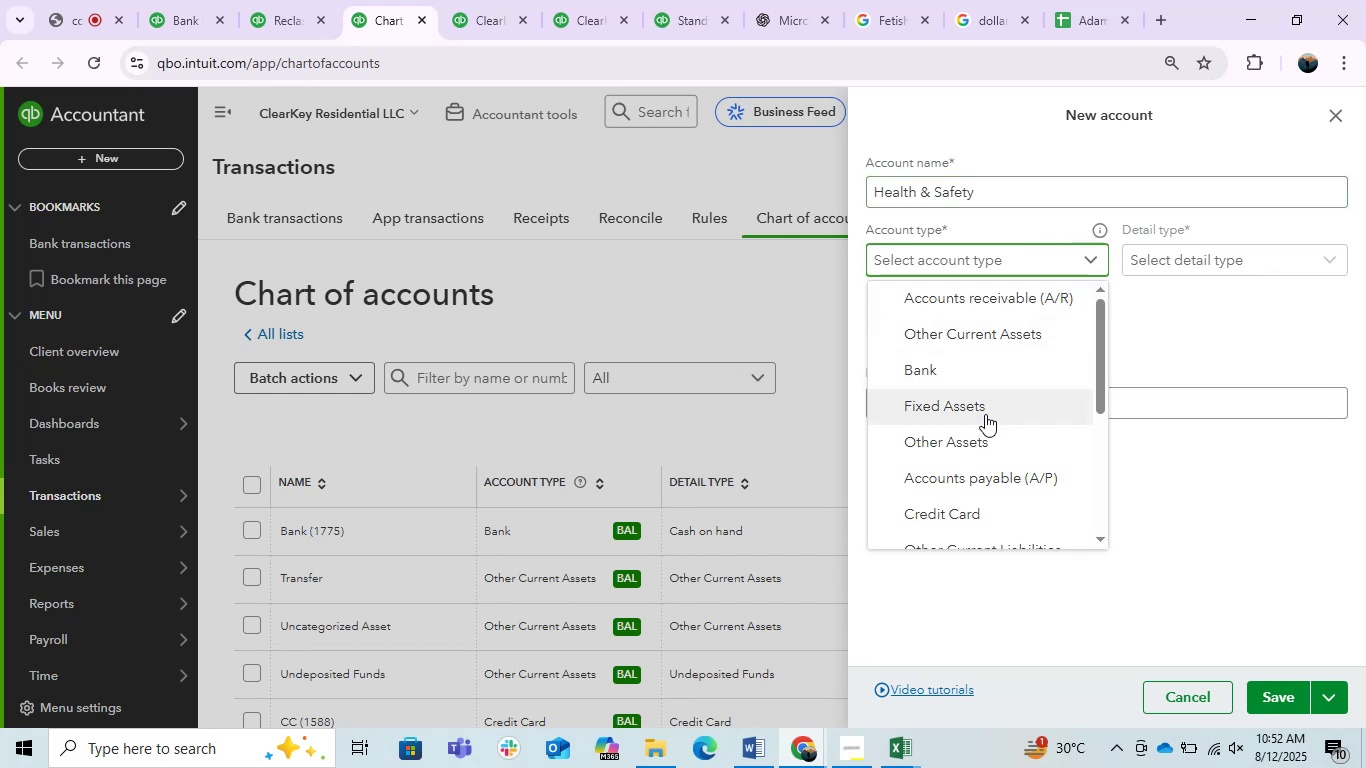 
scroll: coordinate [994, 470], scroll_direction: down, amount: 3.0
 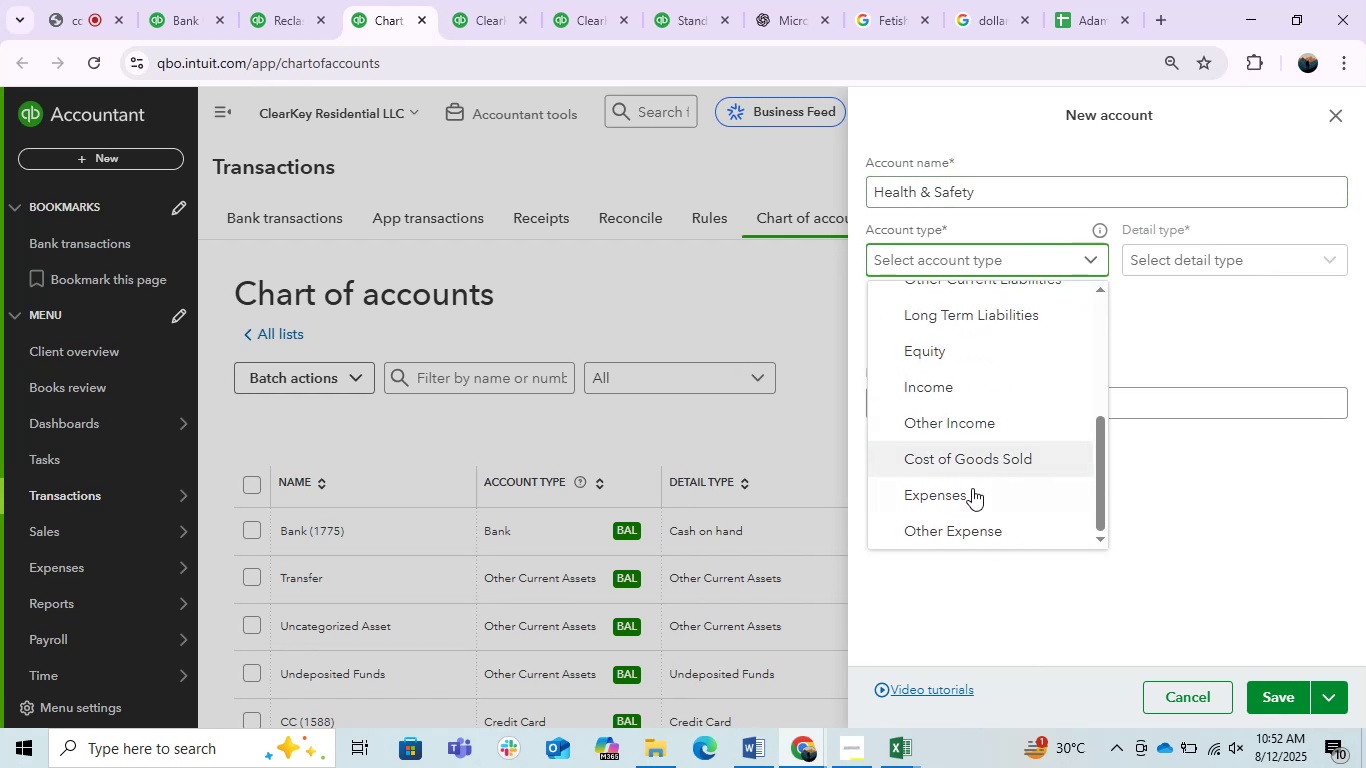 
left_click([972, 489])
 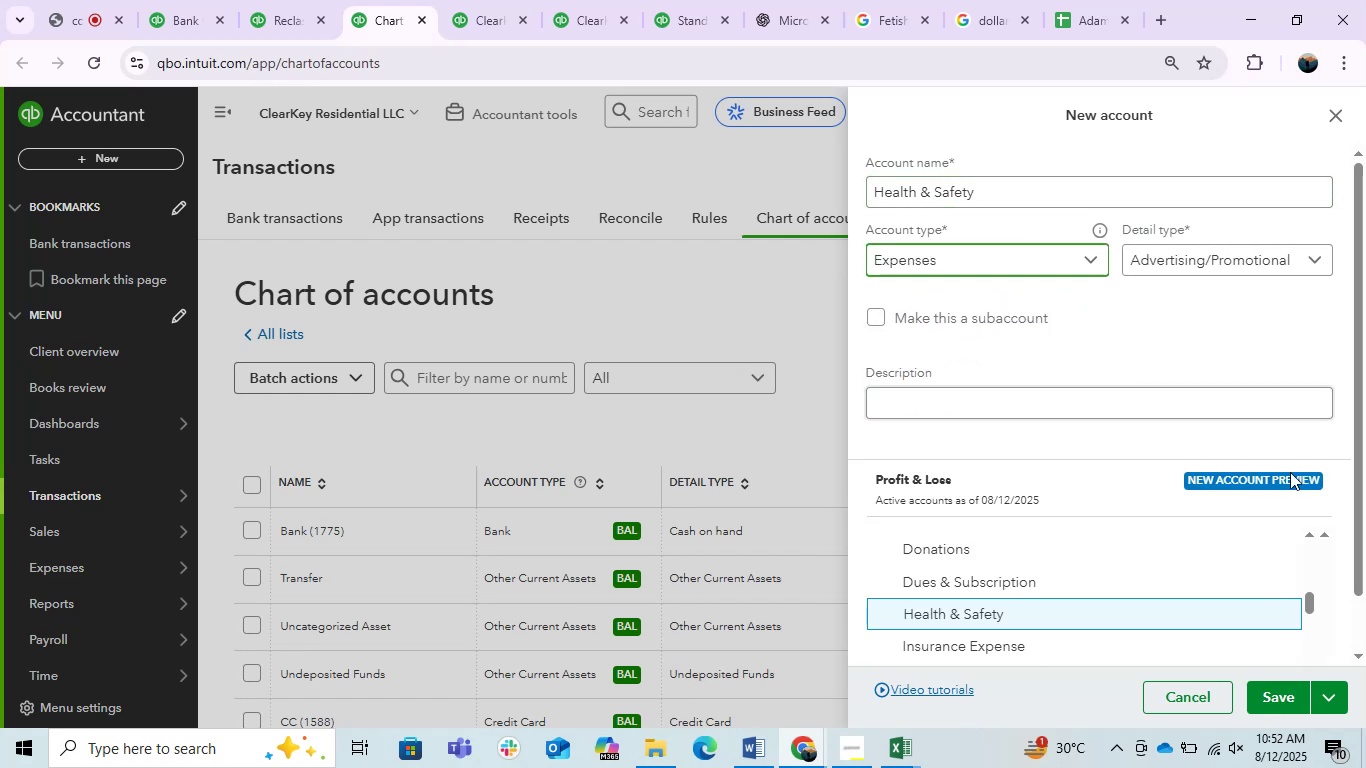 
left_click([1280, 699])
 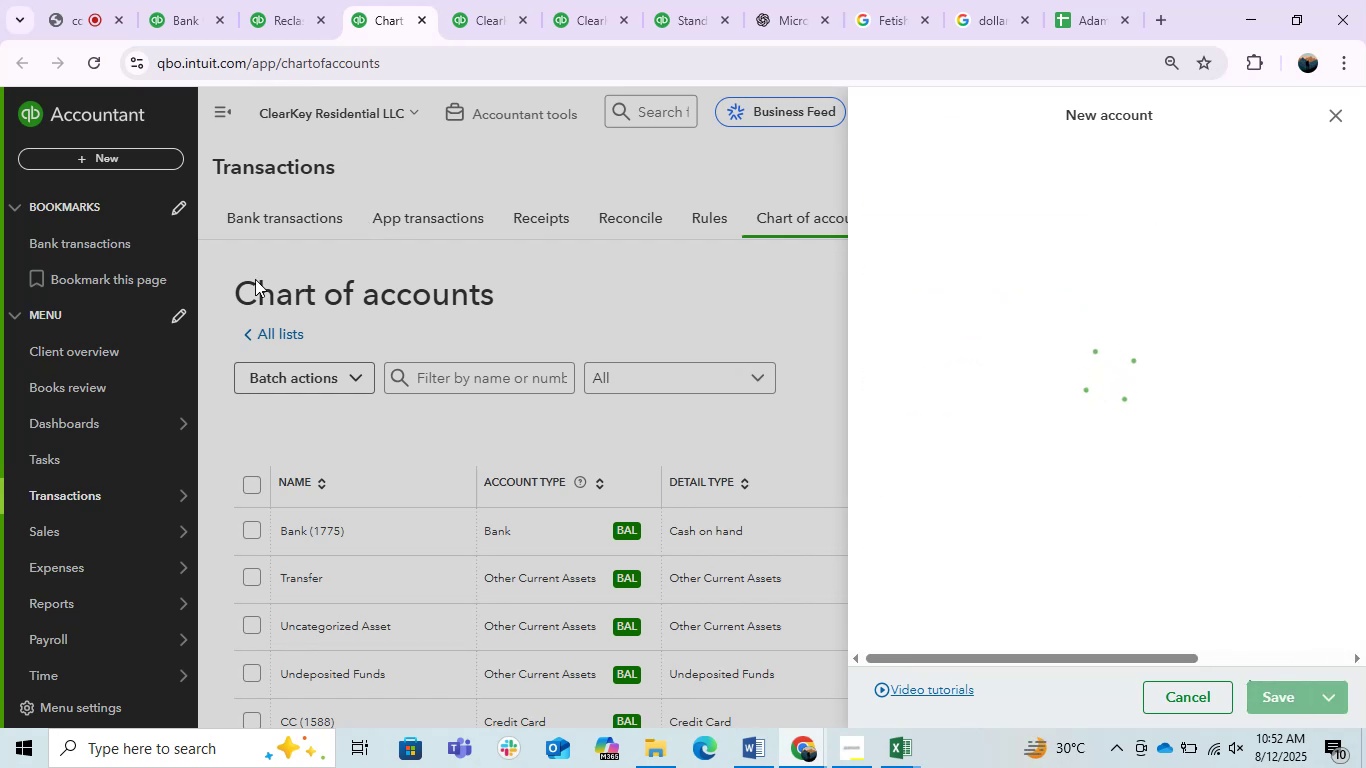 
left_click([189, 0])
 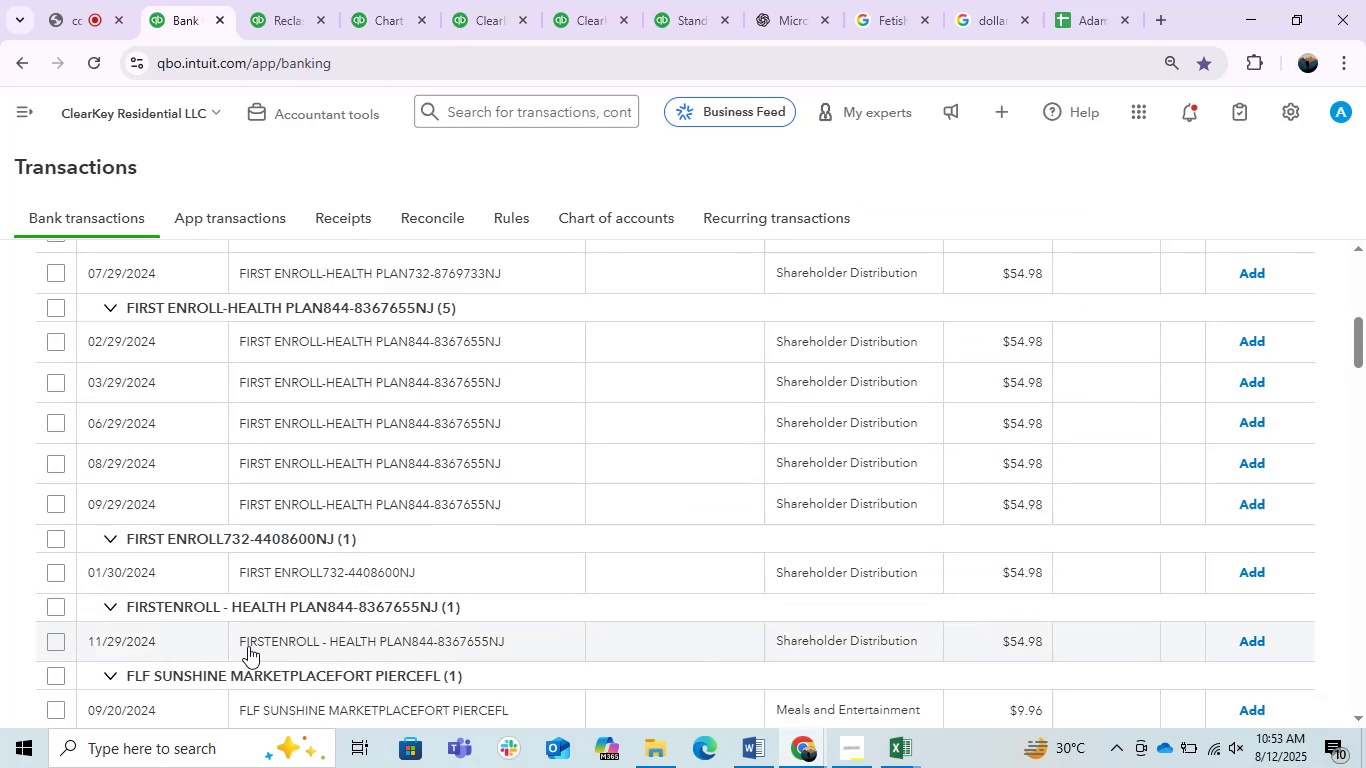 
scroll: coordinate [189, 602], scroll_direction: down, amount: 1.0
 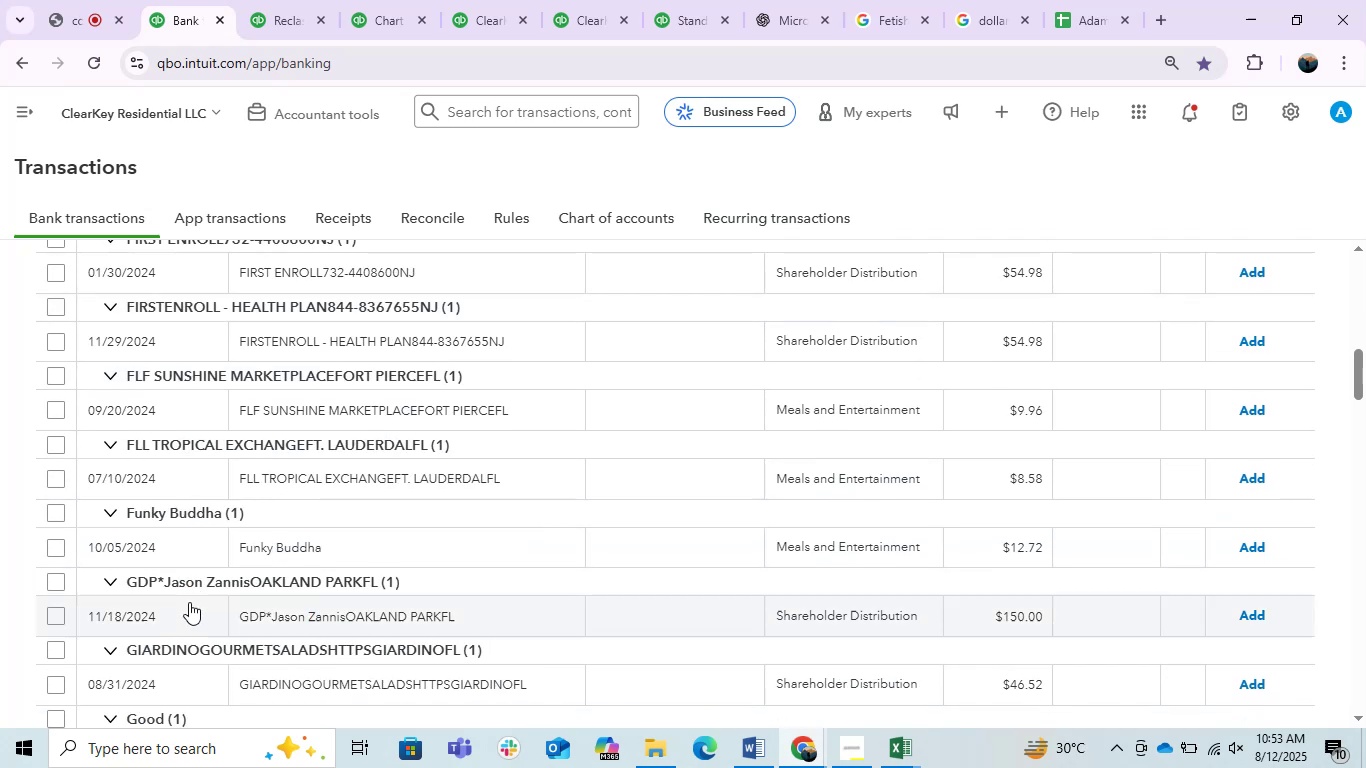 
scroll: coordinate [186, 579], scroll_direction: up, amount: 2.0
 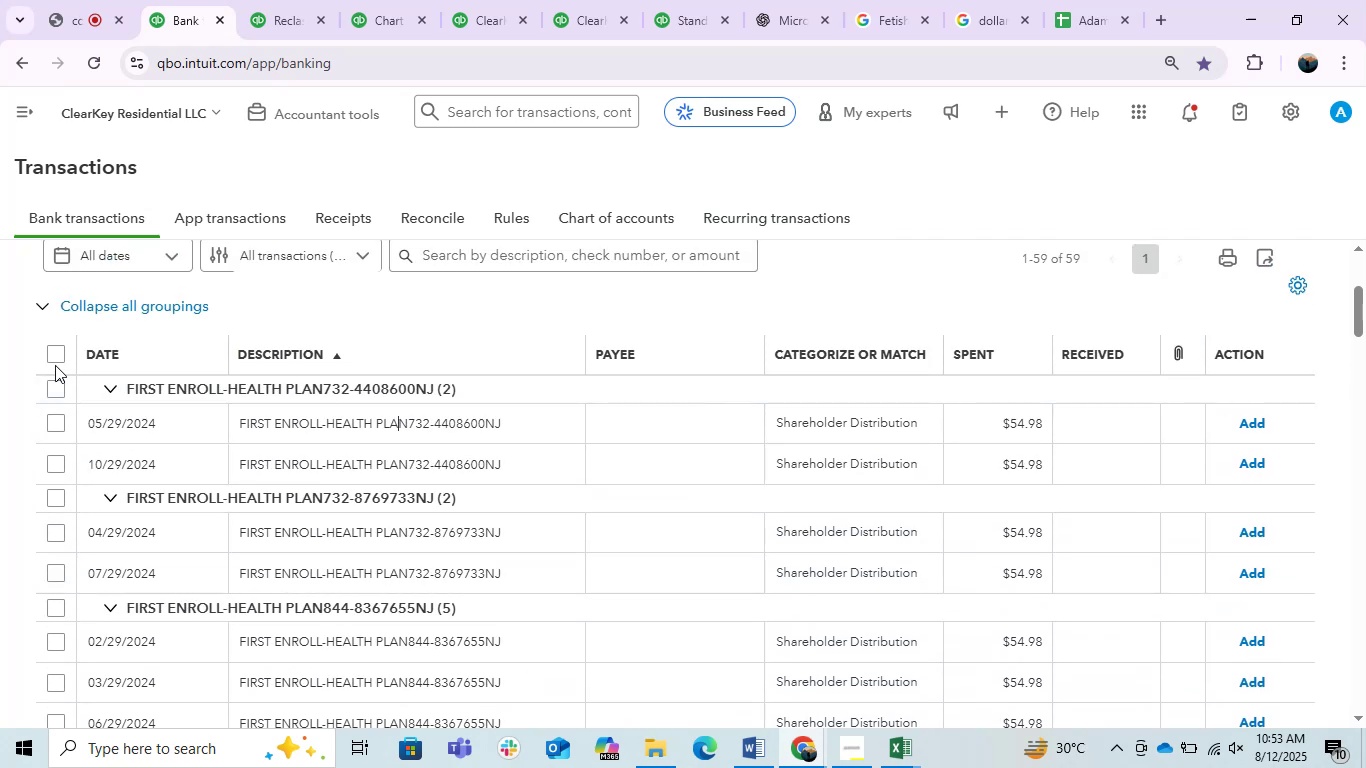 
left_click([56, 384])
 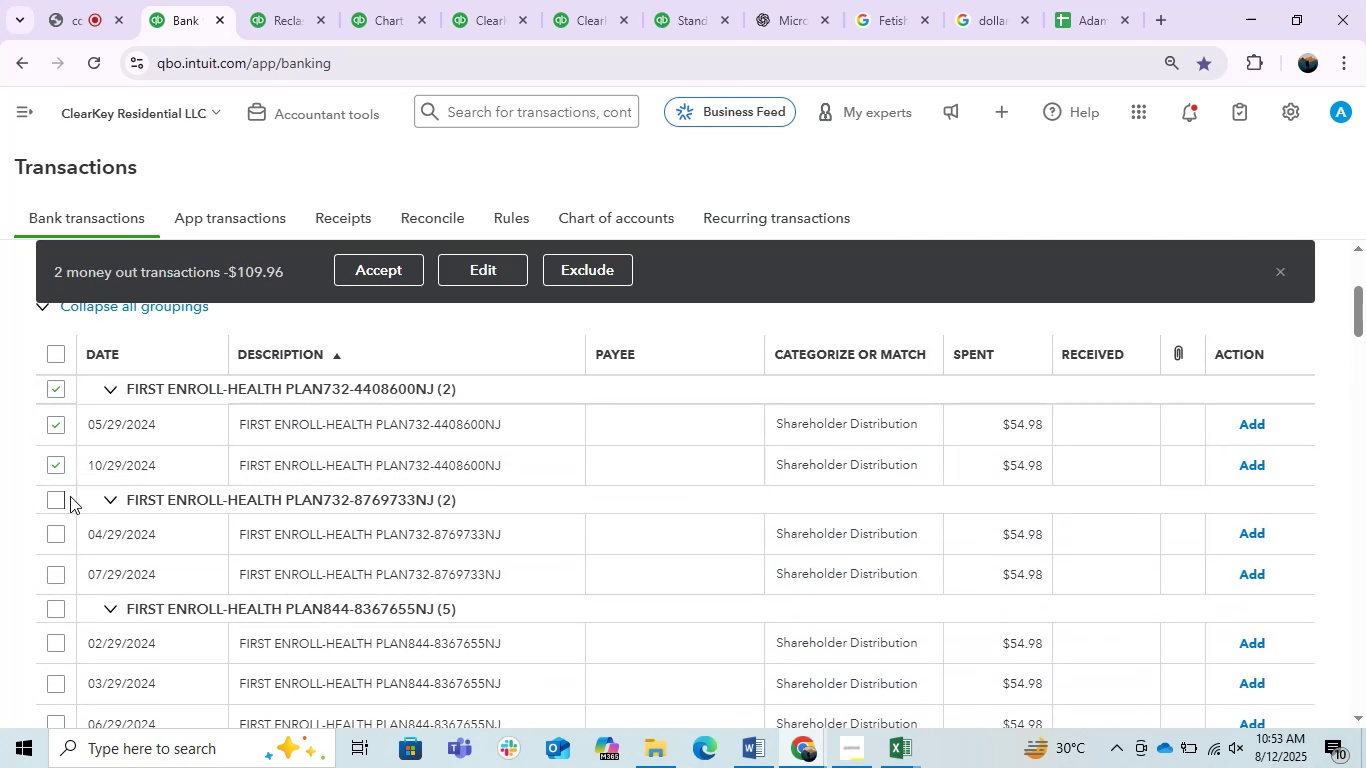 
double_click([56, 504])
 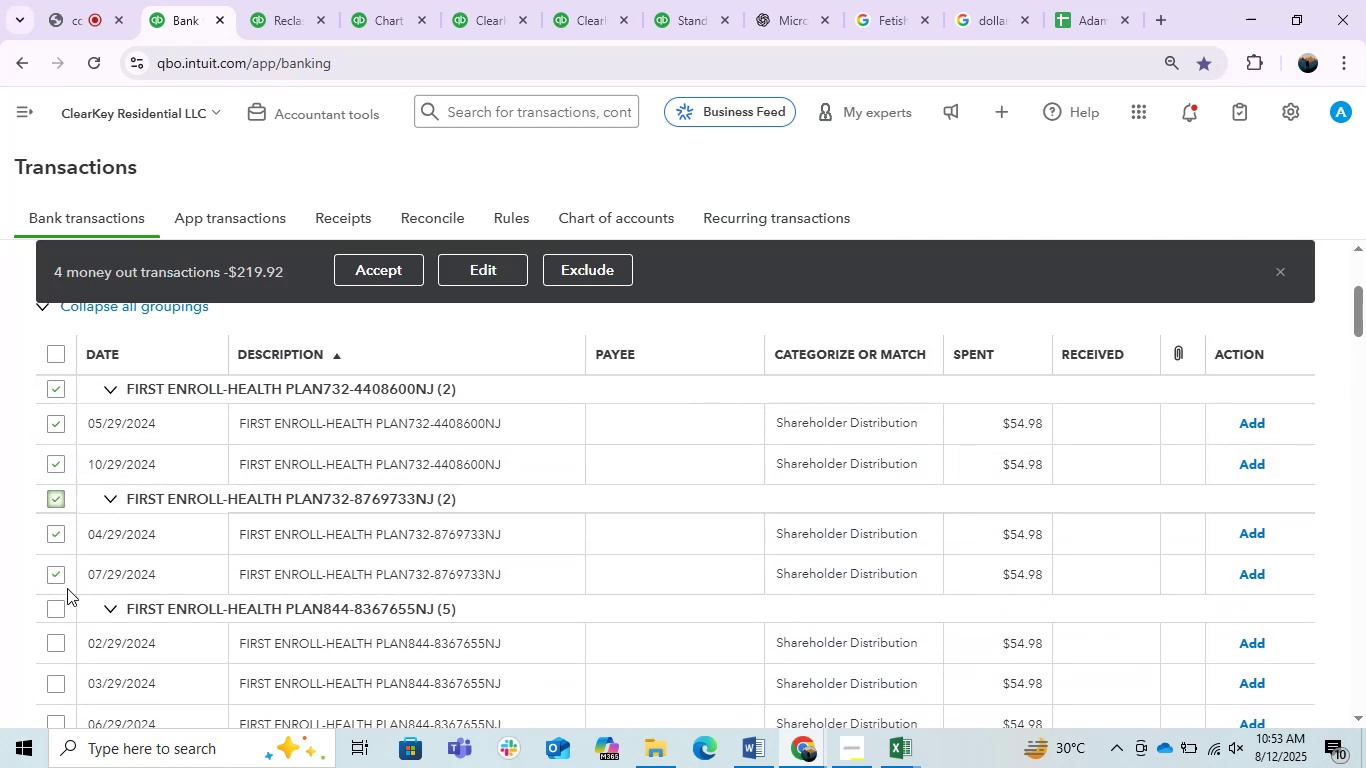 
left_click_drag(start_coordinate=[66, 593], to_coordinate=[66, 599])
 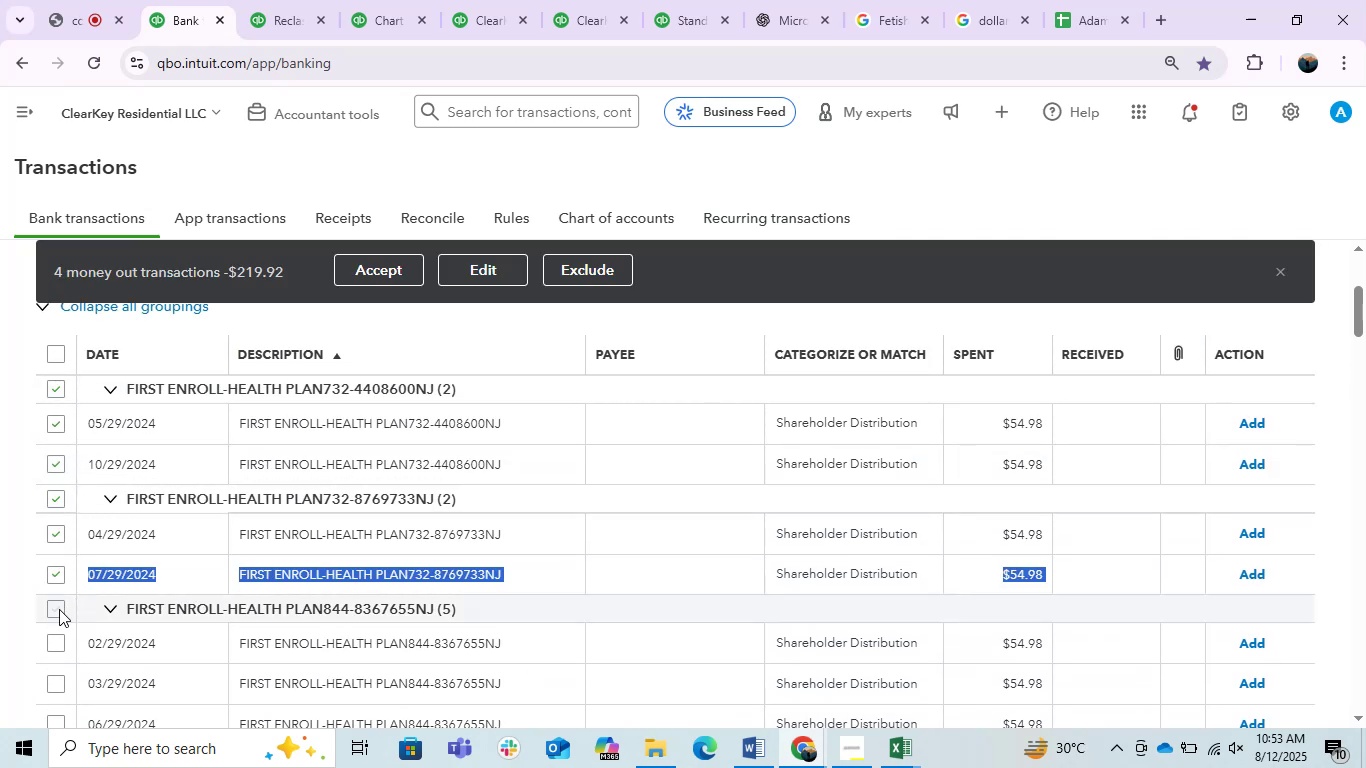 
double_click([59, 609])
 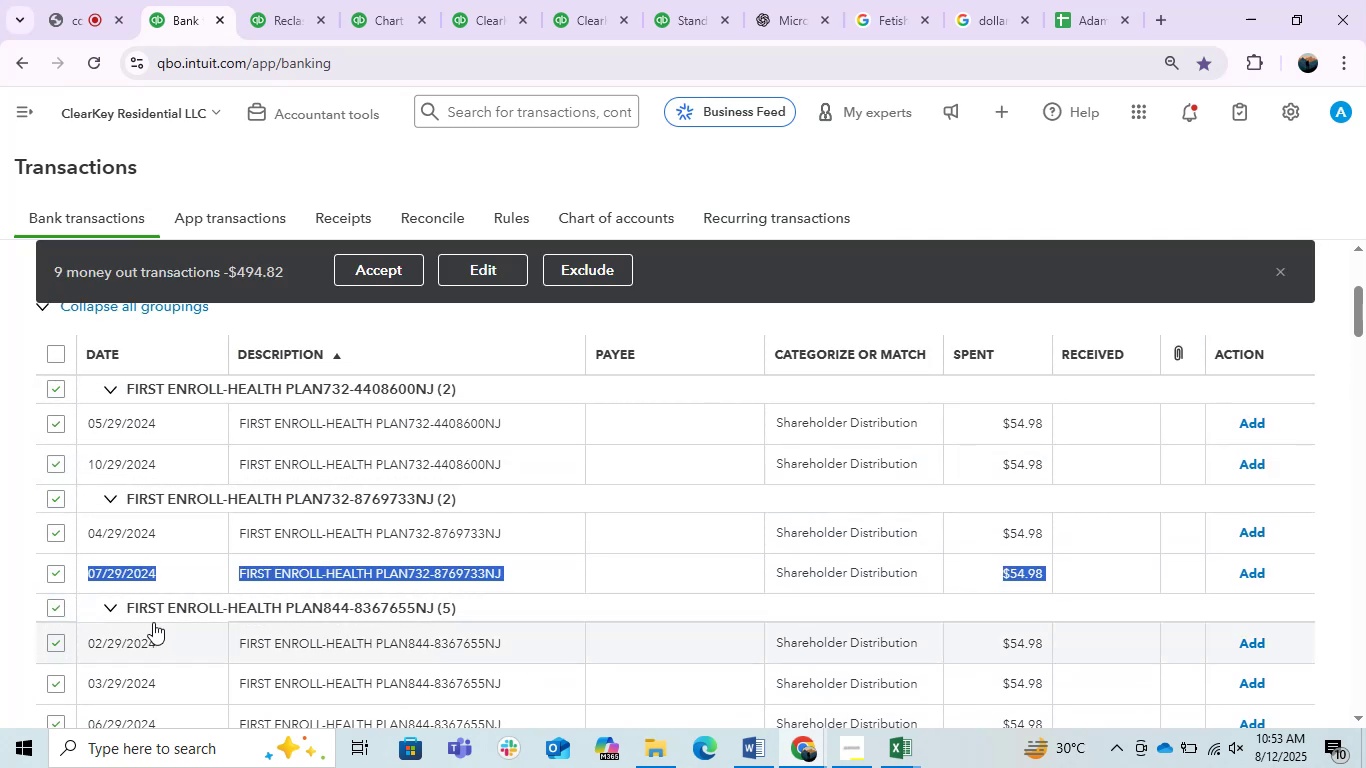 
scroll: coordinate [154, 619], scroll_direction: down, amount: 2.0
 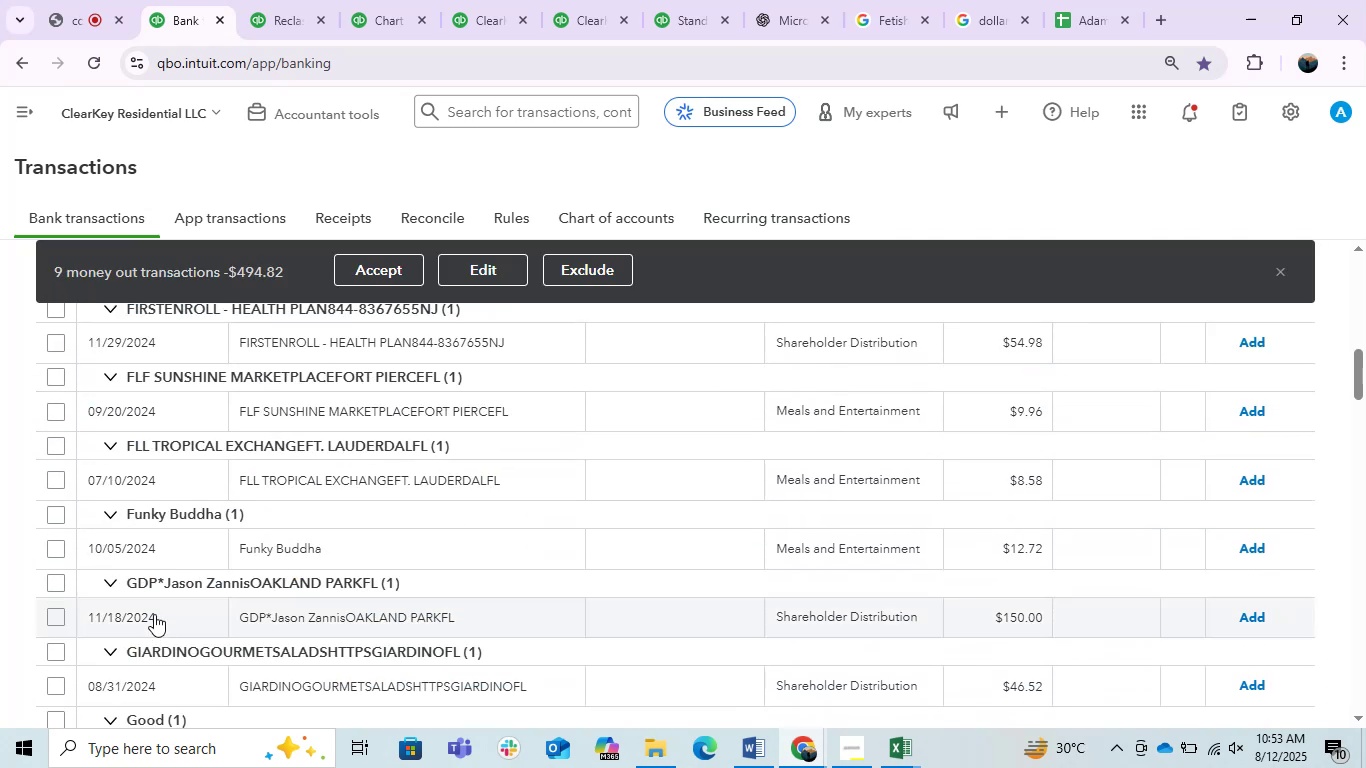 
scroll: coordinate [154, 614], scroll_direction: up, amount: 1.0
 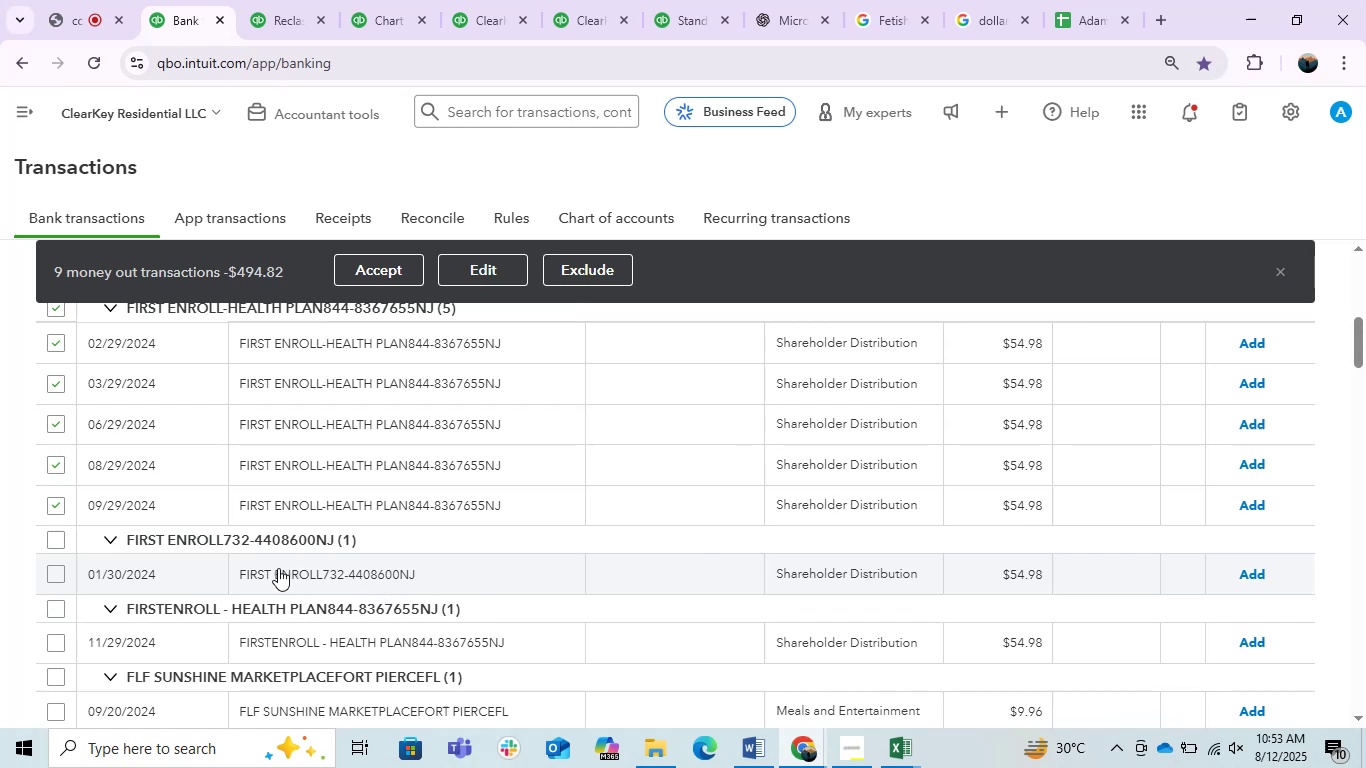 
left_click([53, 545])
 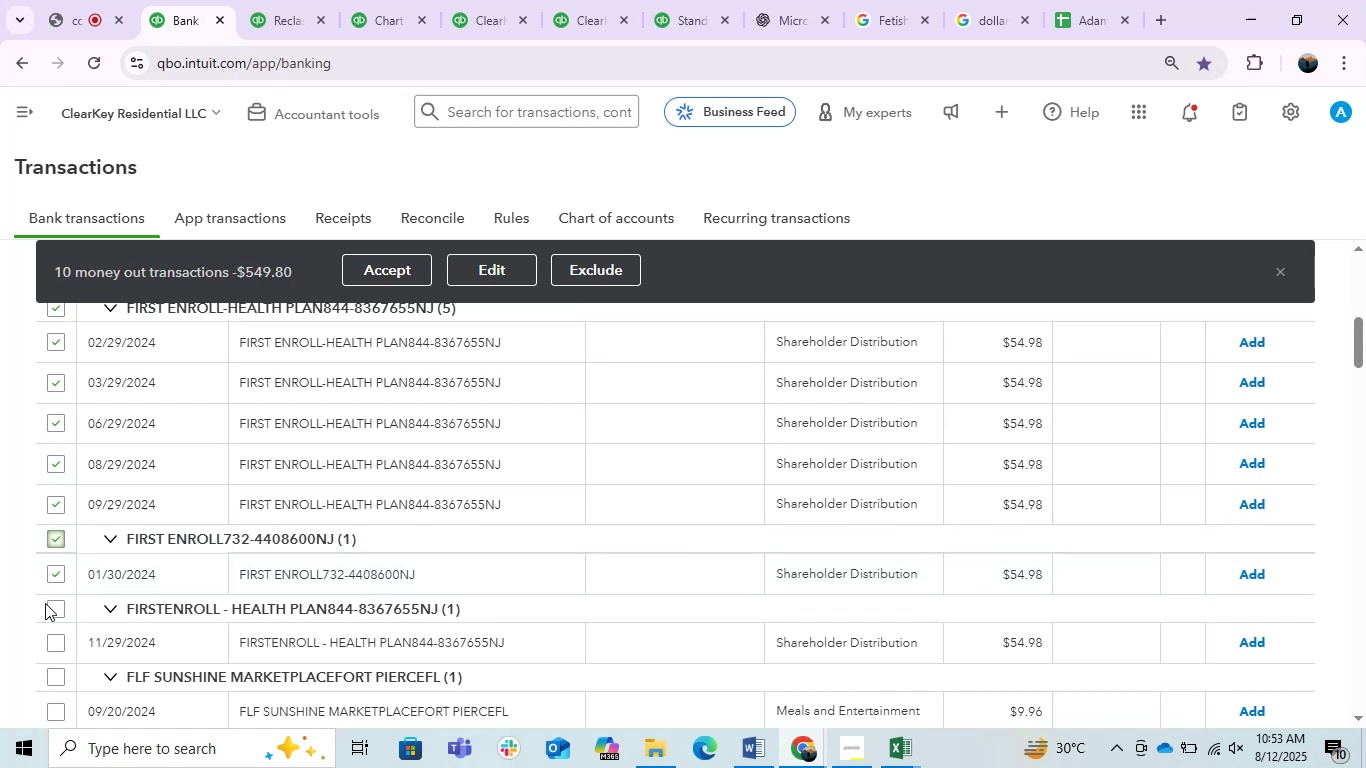 
left_click([58, 608])
 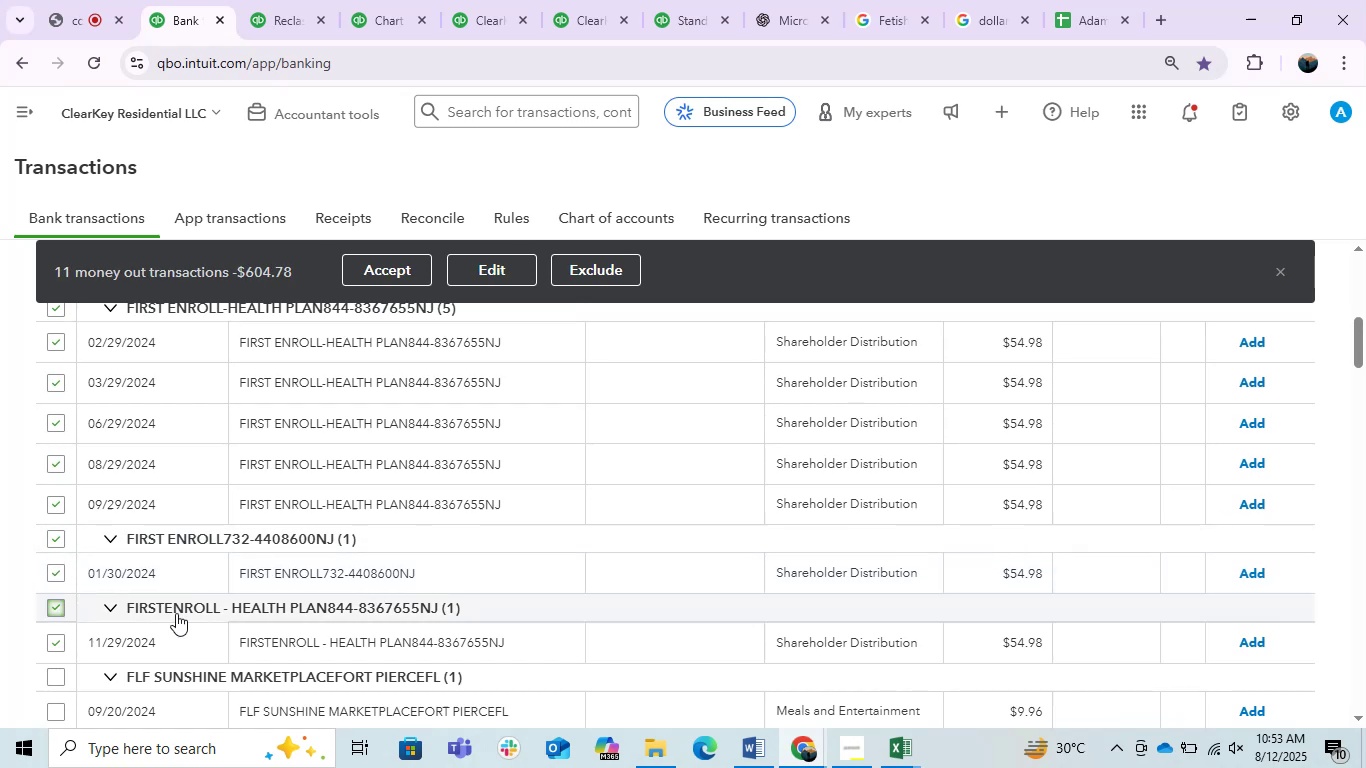 
scroll: coordinate [439, 572], scroll_direction: down, amount: 1.0
 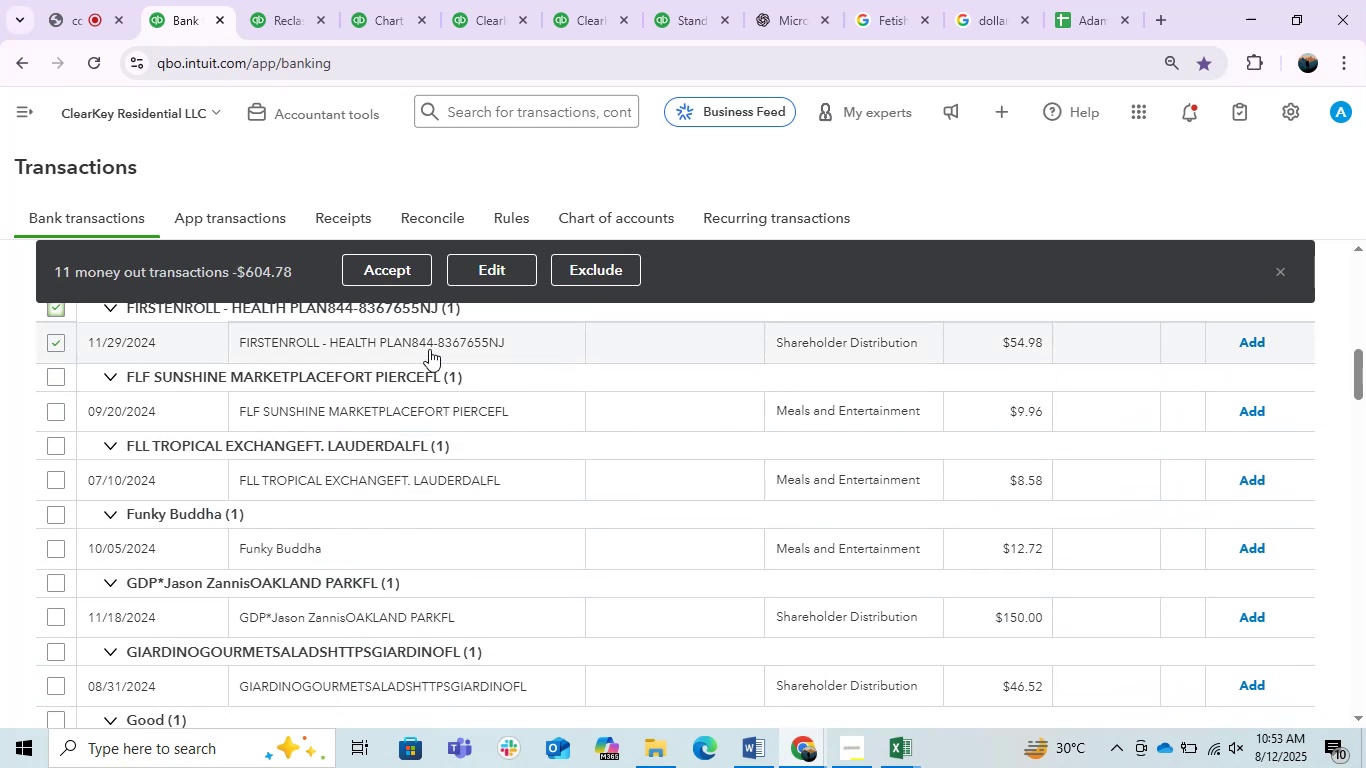 
left_click([486, 280])
 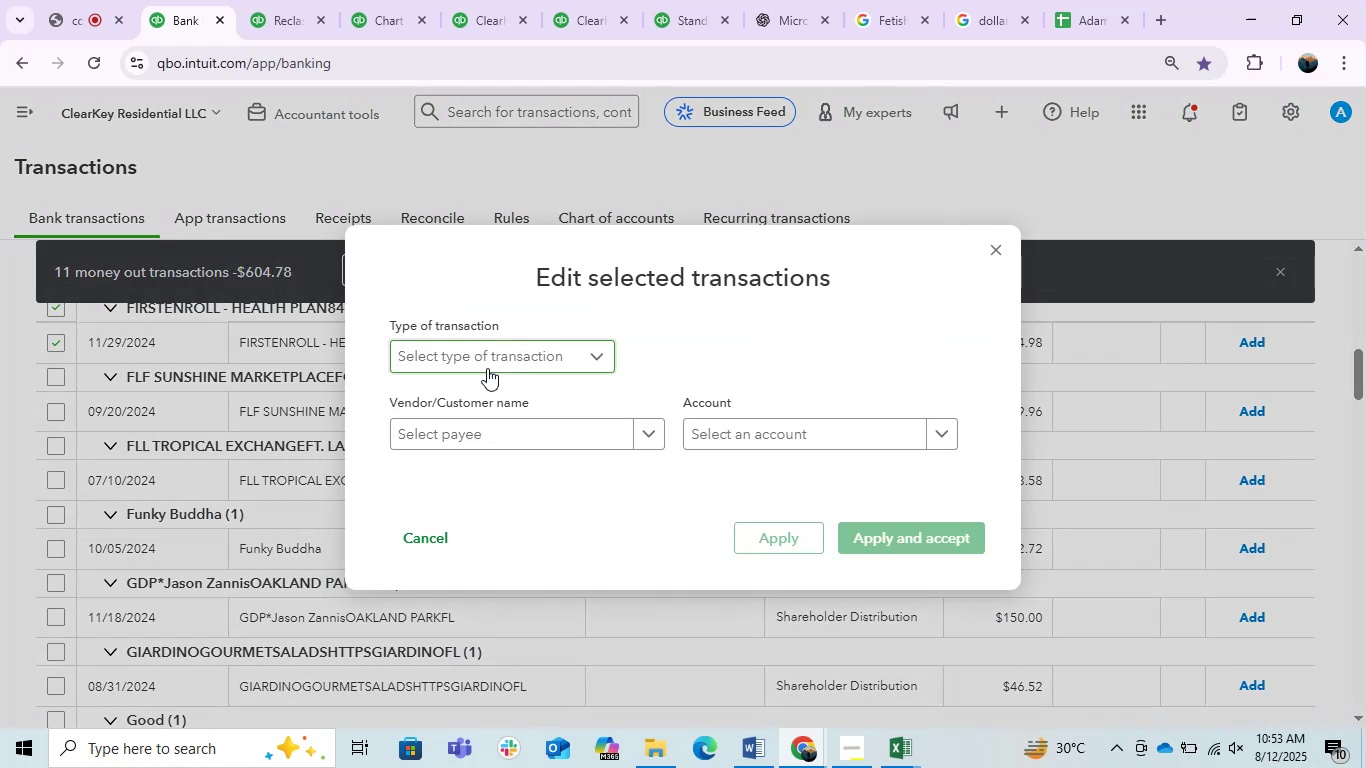 
left_click([487, 357])
 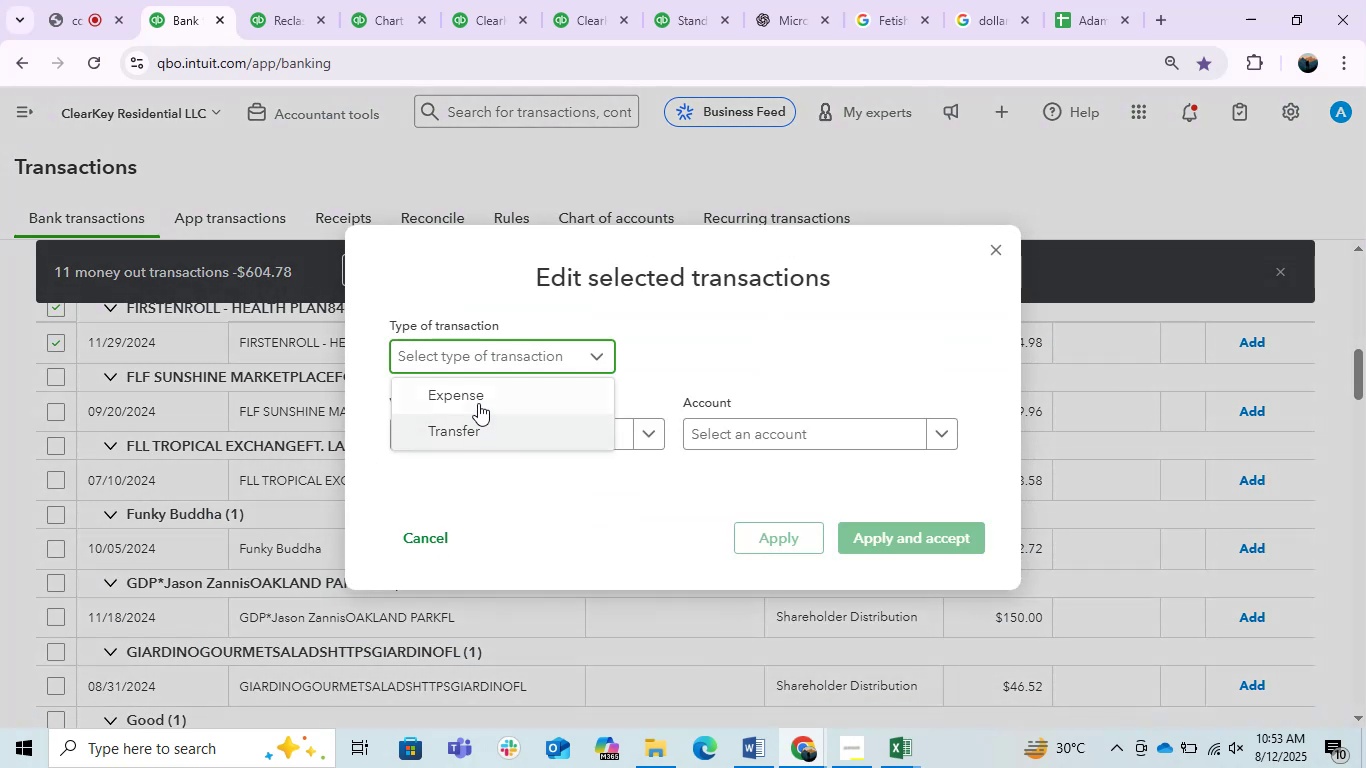 
left_click([478, 403])
 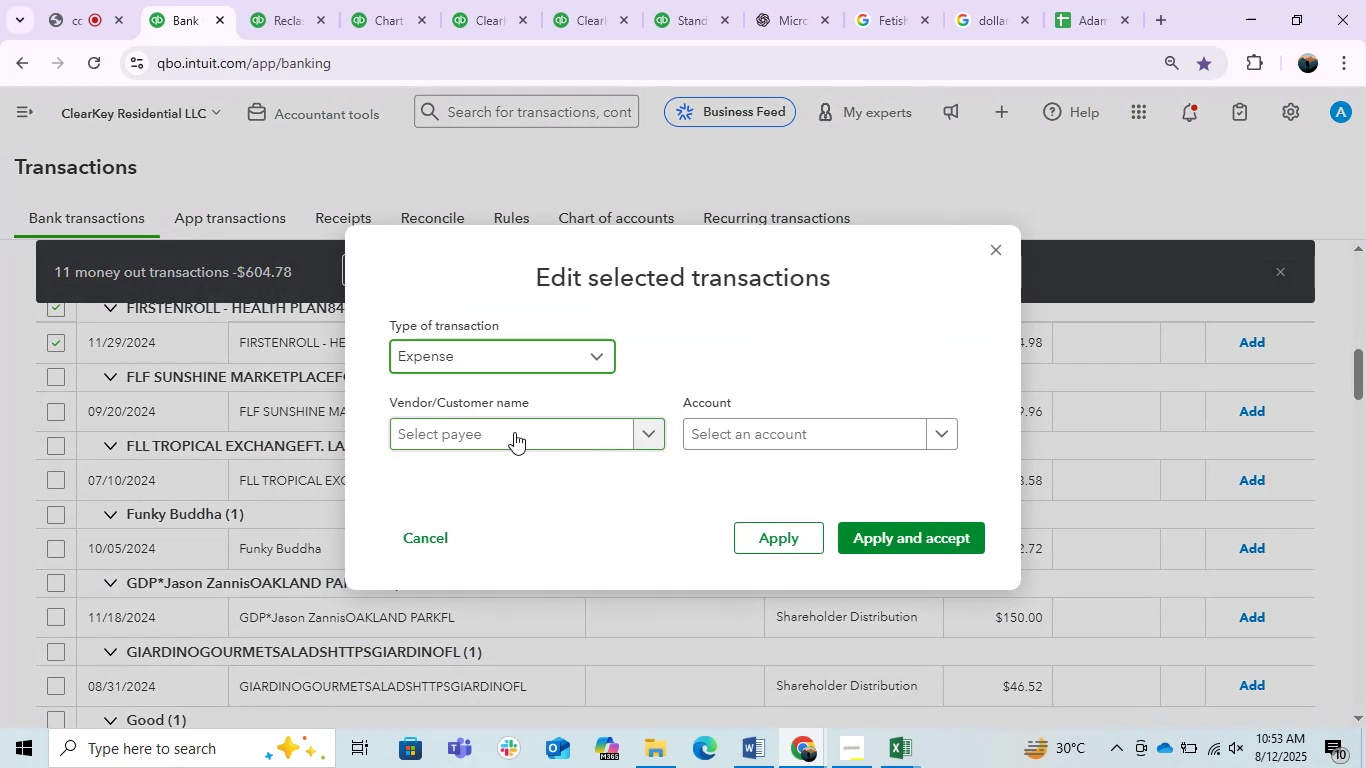 
double_click([514, 432])
 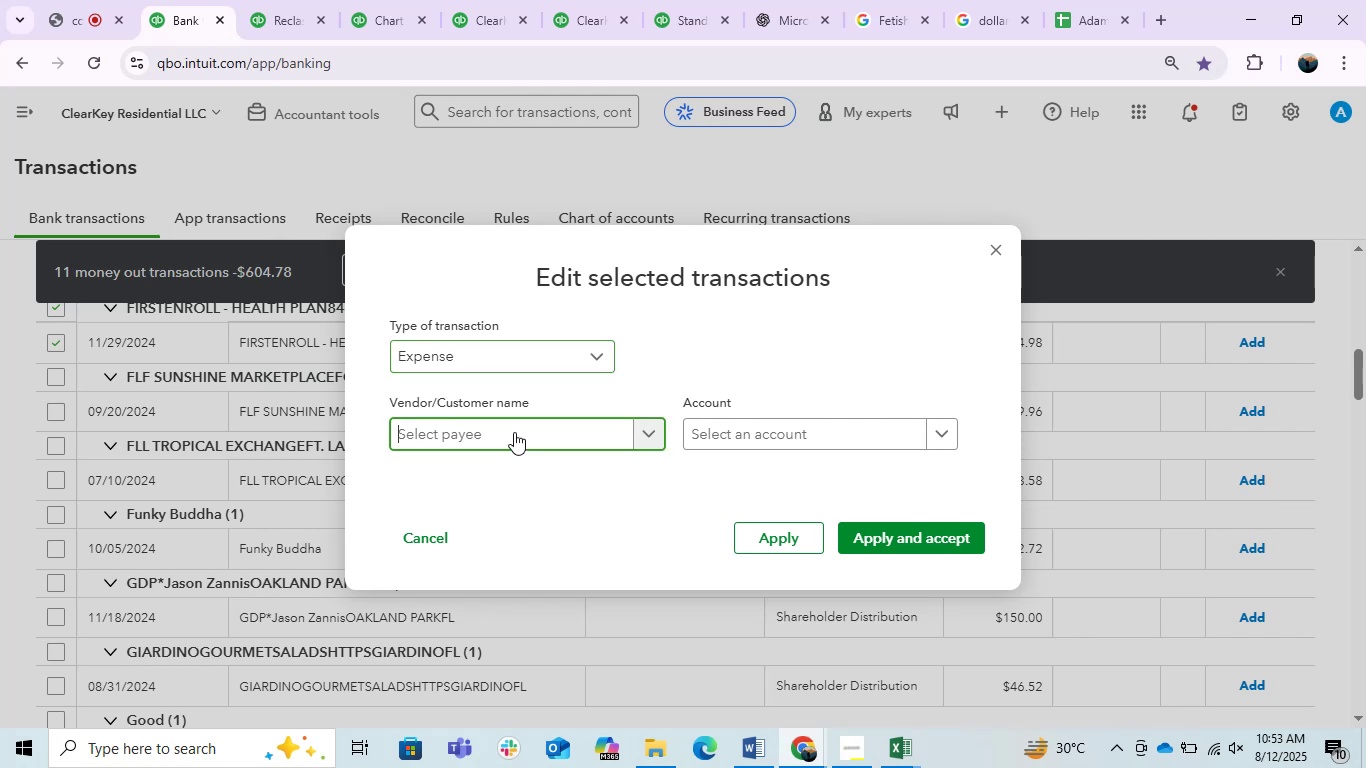 
key(Control+V)
 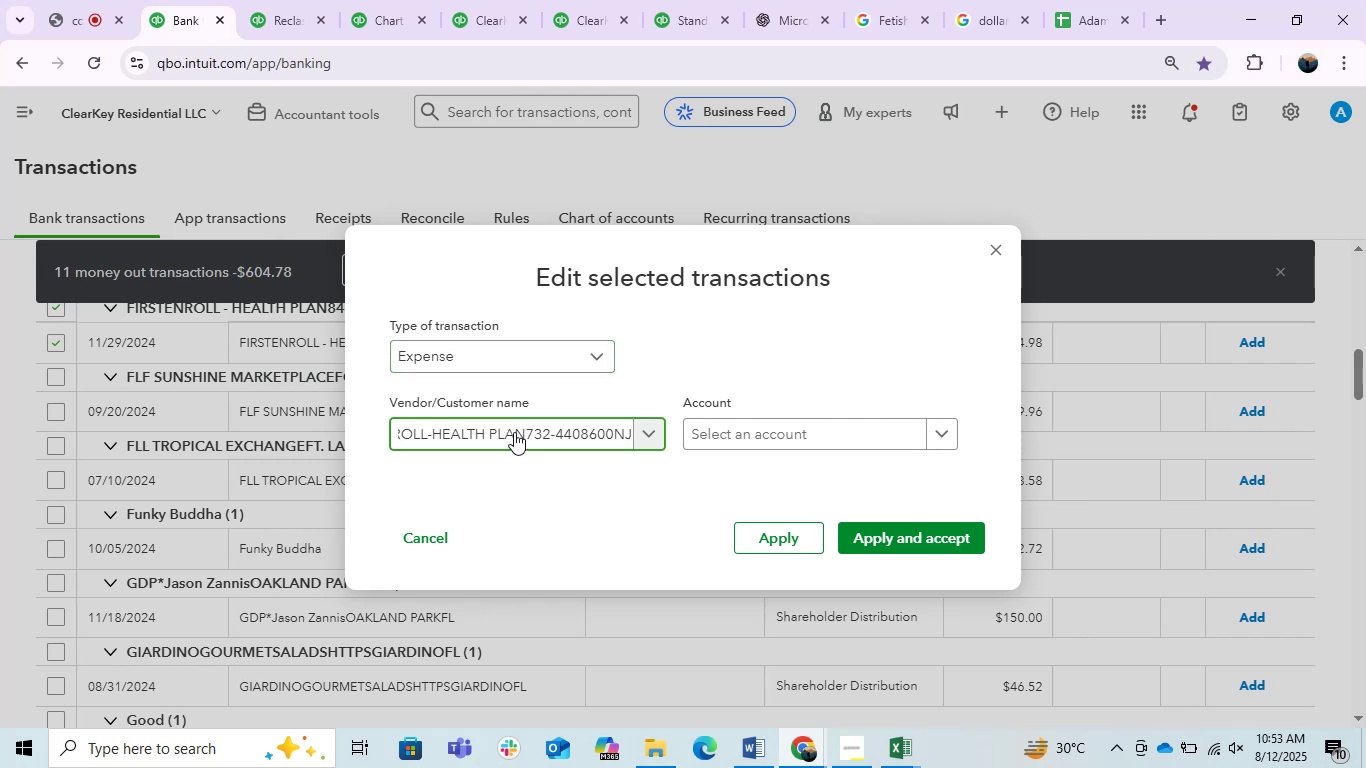 
hold_key(key=Backspace, duration=0.87)
 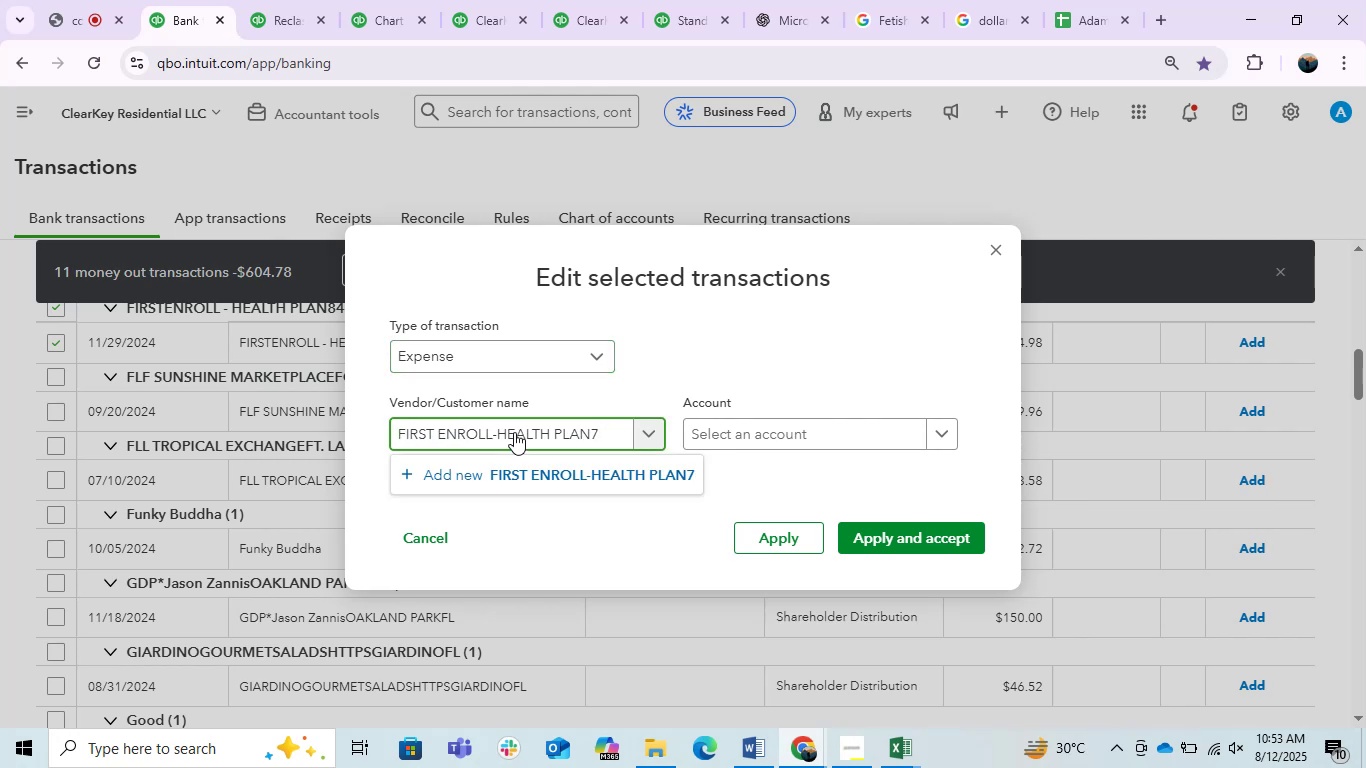 
key(Backspace)
 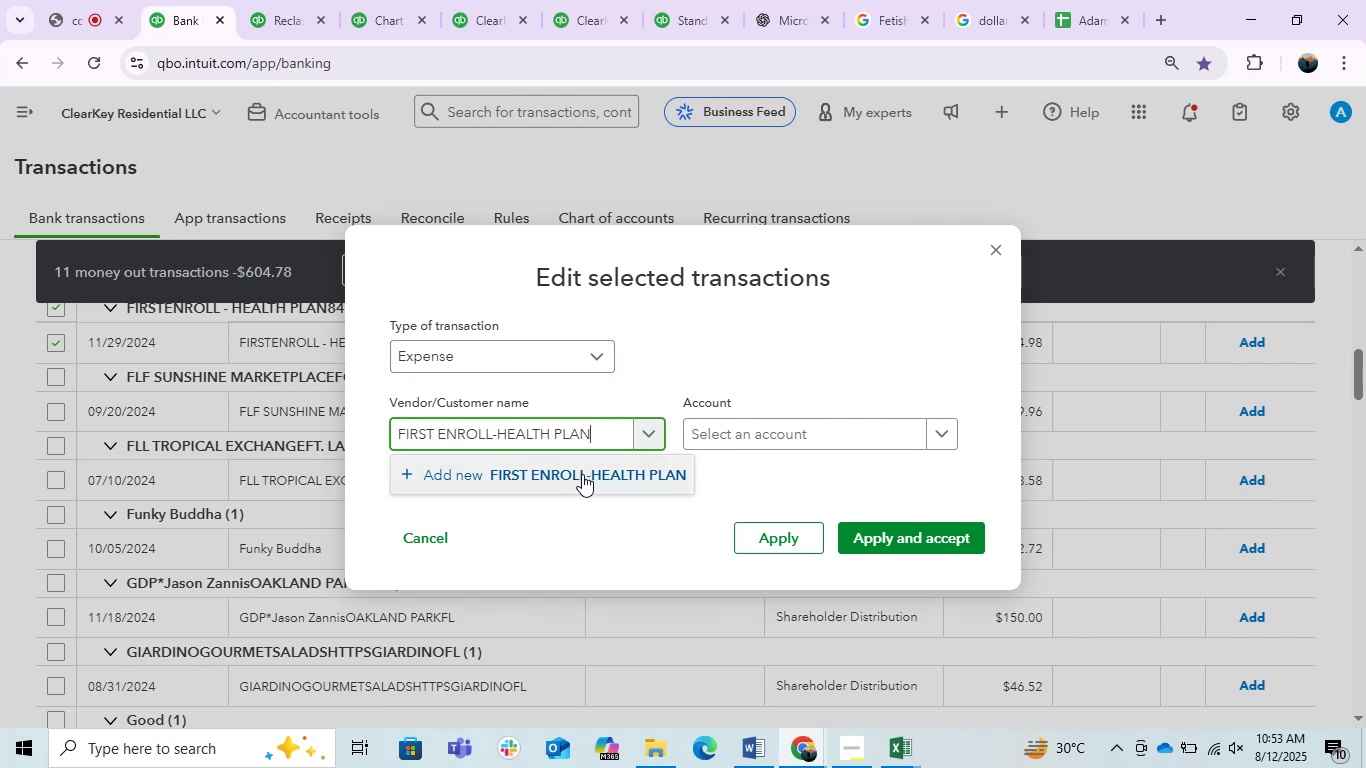 
left_click([582, 474])
 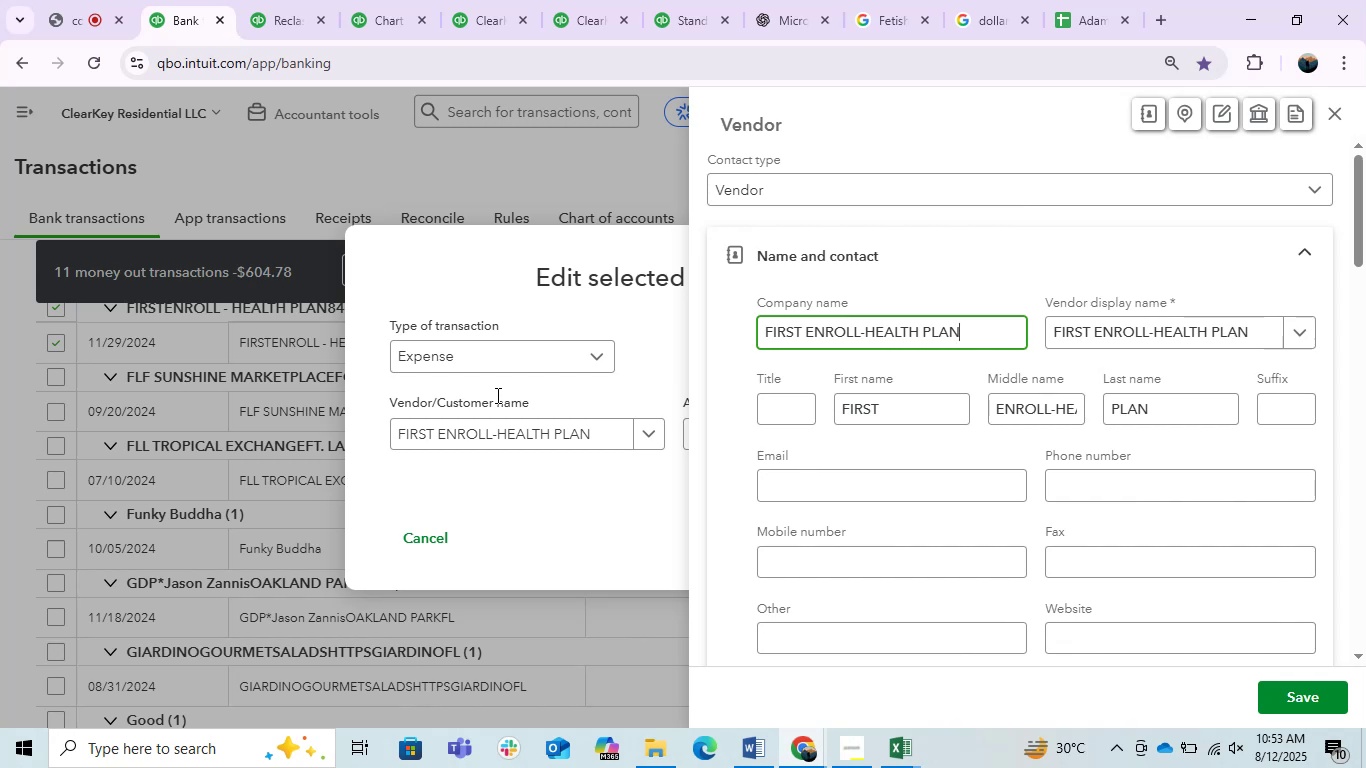 
wait(35.74)
 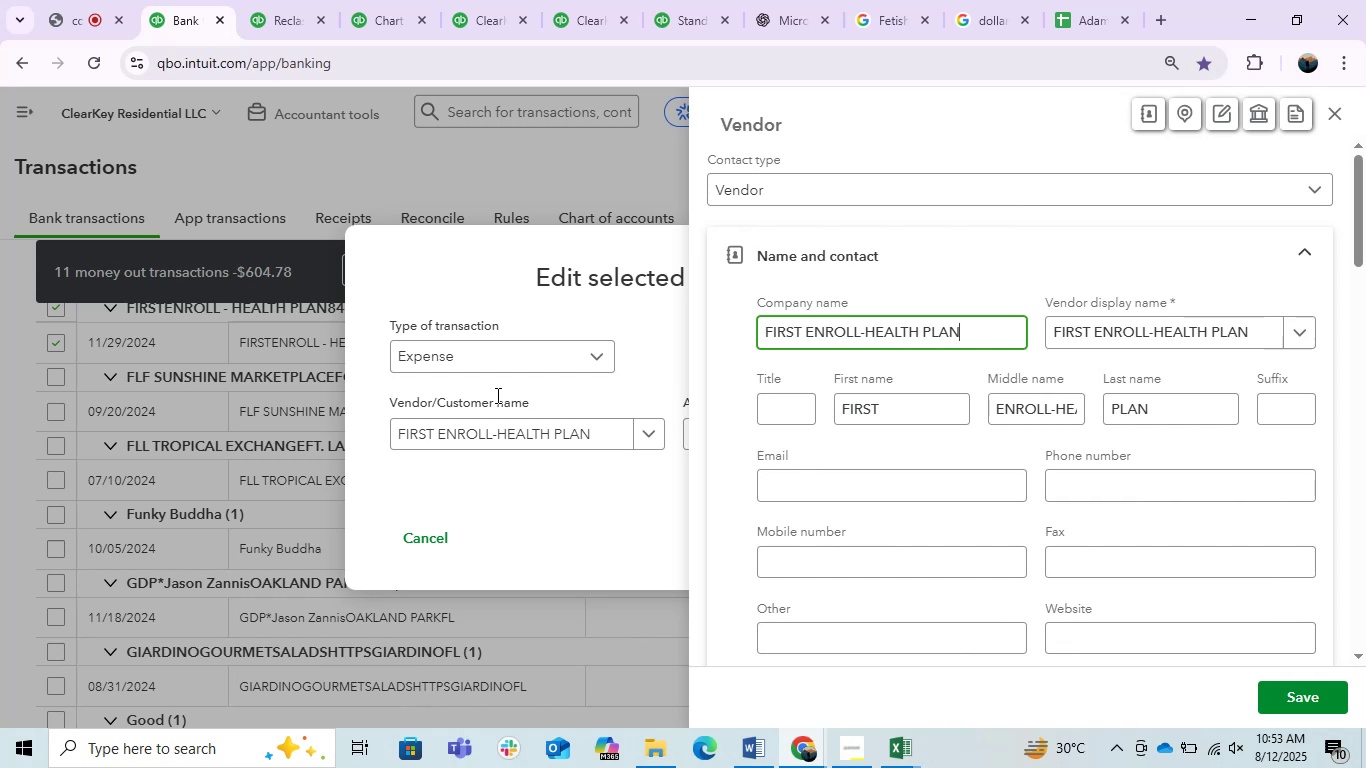 
left_click([795, 428])
 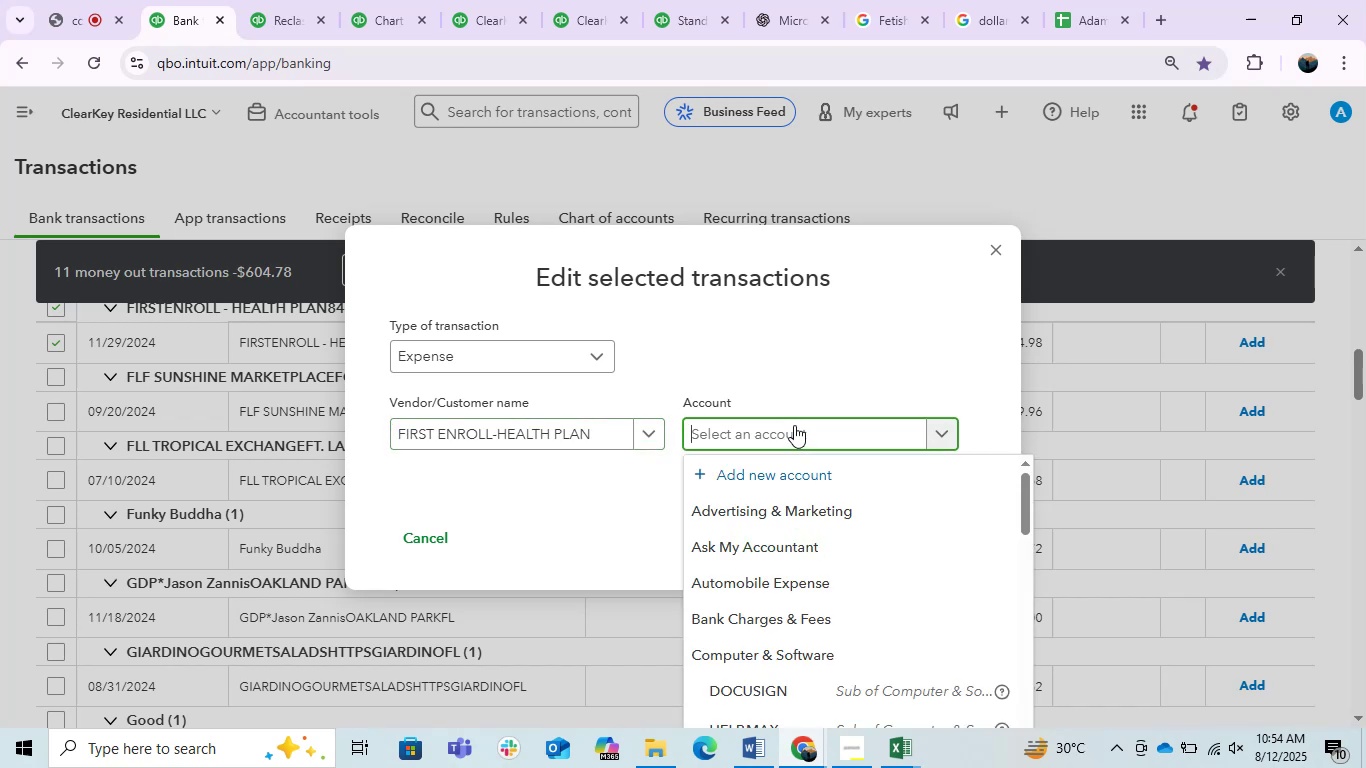 
type(heal)
 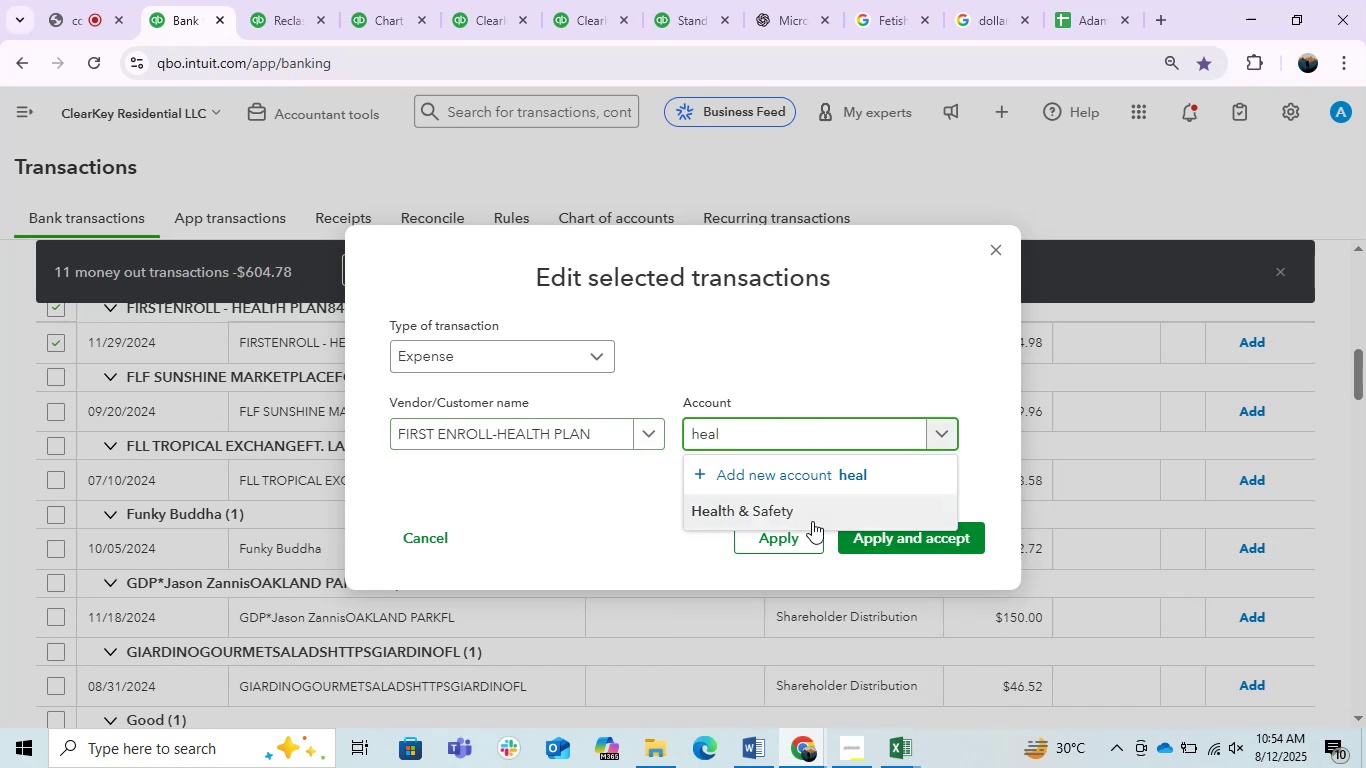 
left_click([784, 507])
 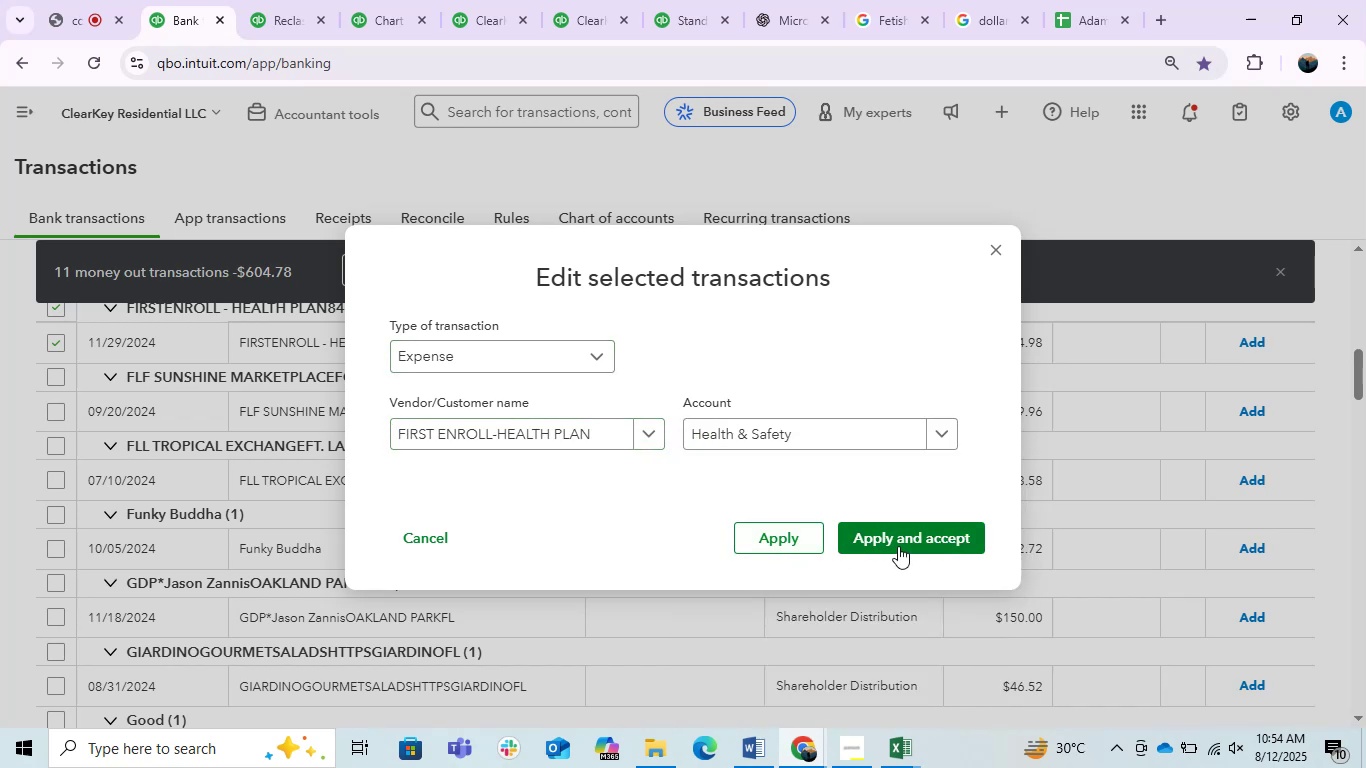 
left_click([893, 542])
 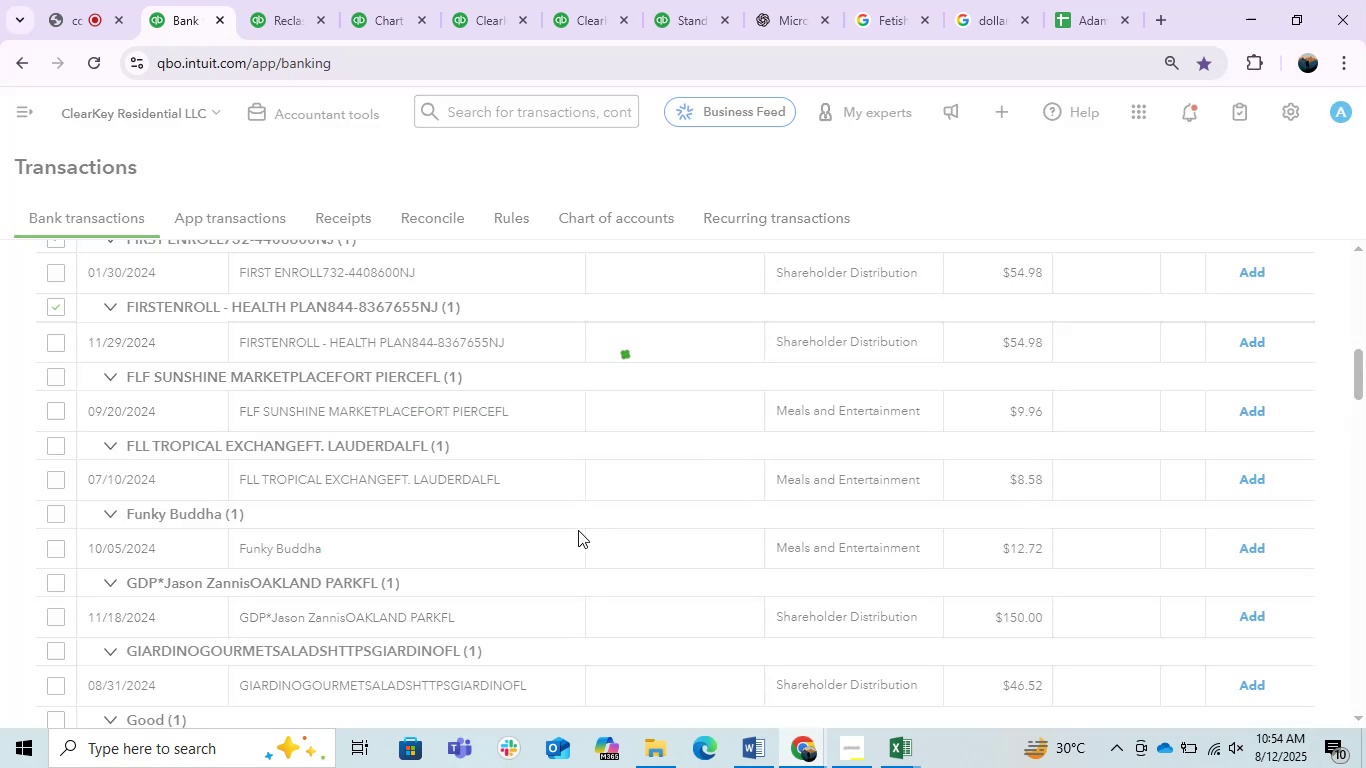 
scroll: coordinate [574, 527], scroll_direction: down, amount: 9.0
 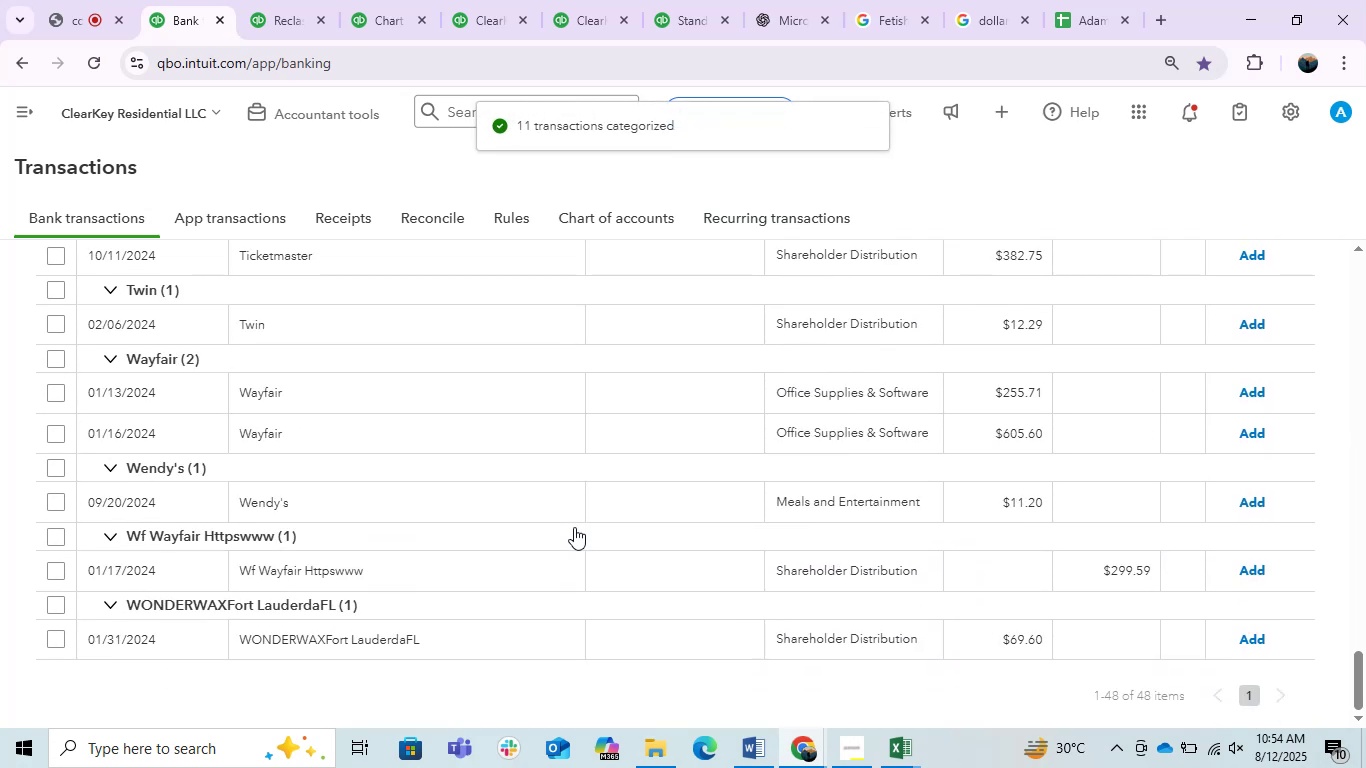 
scroll: coordinate [574, 527], scroll_direction: up, amount: 4.0
 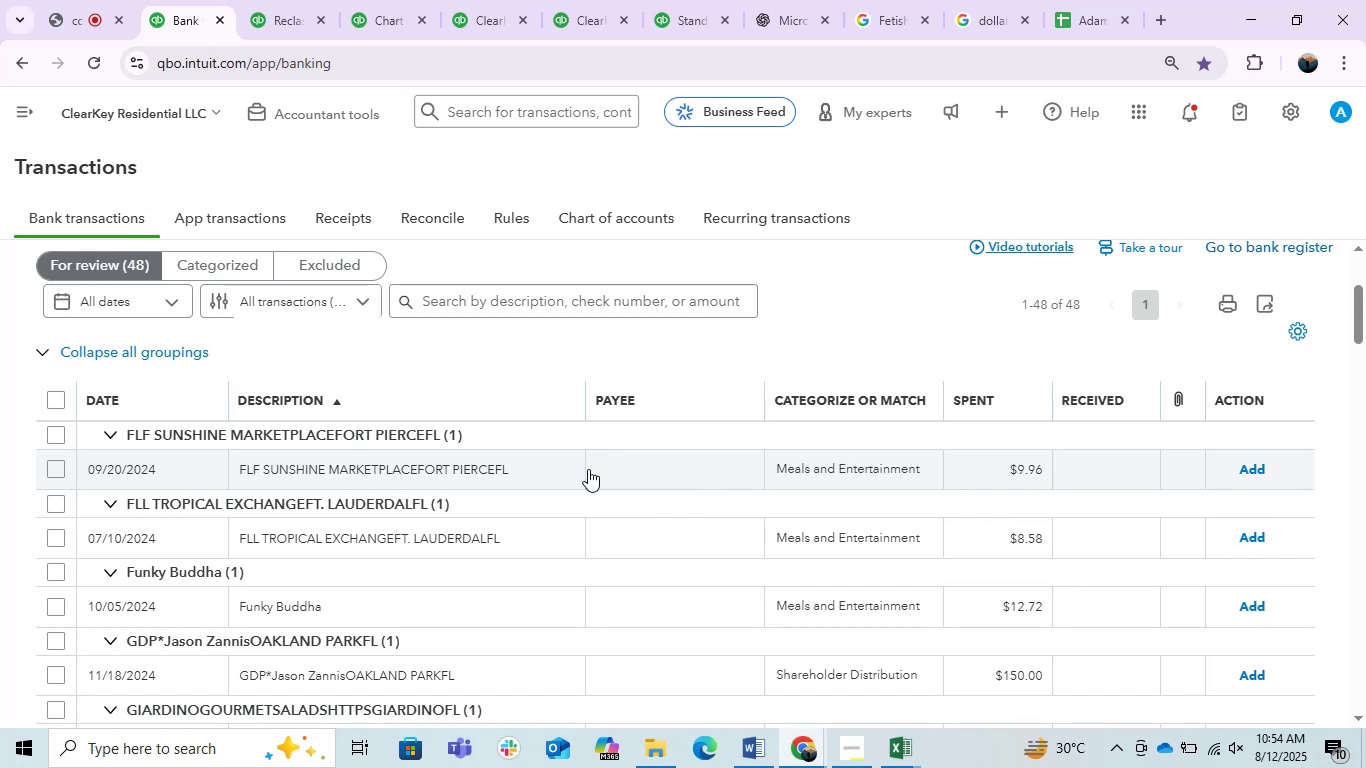 
wait(25.0)
 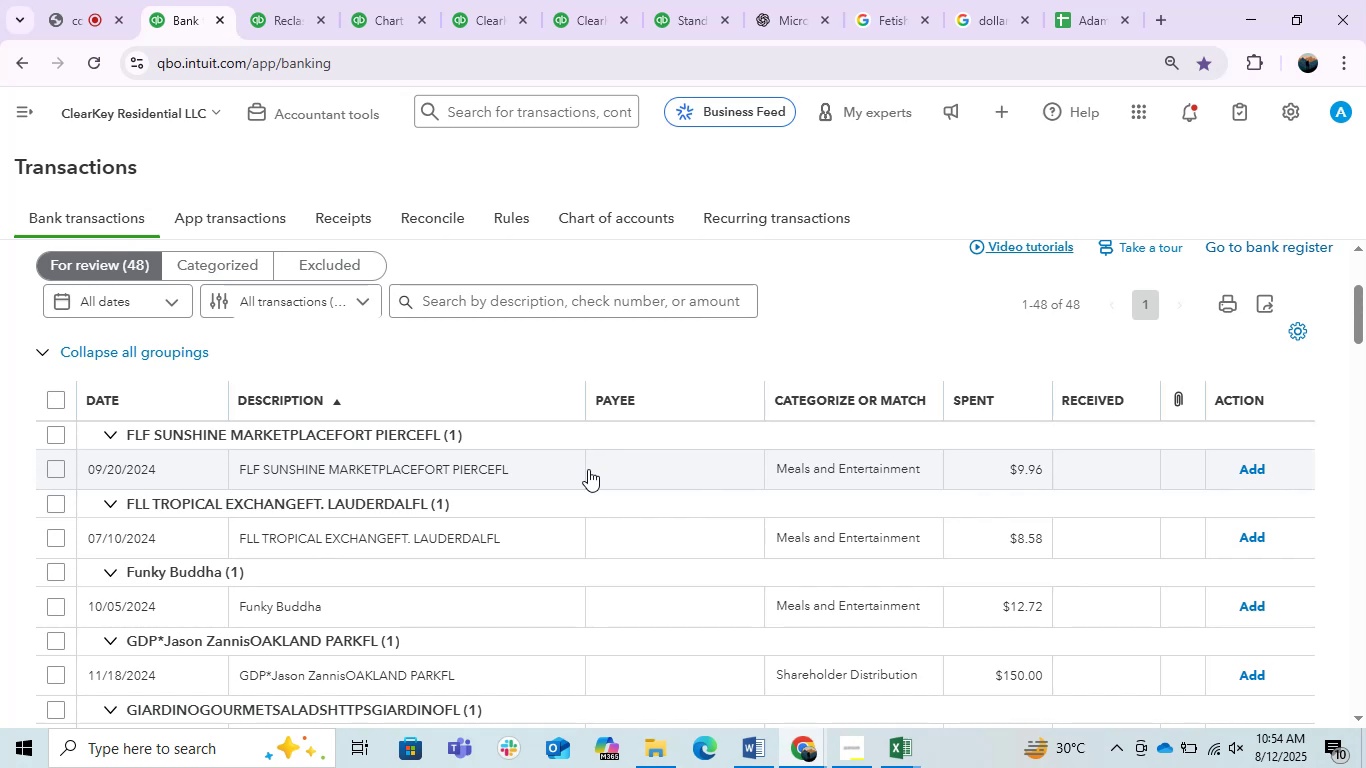 
left_click([447, 460])
 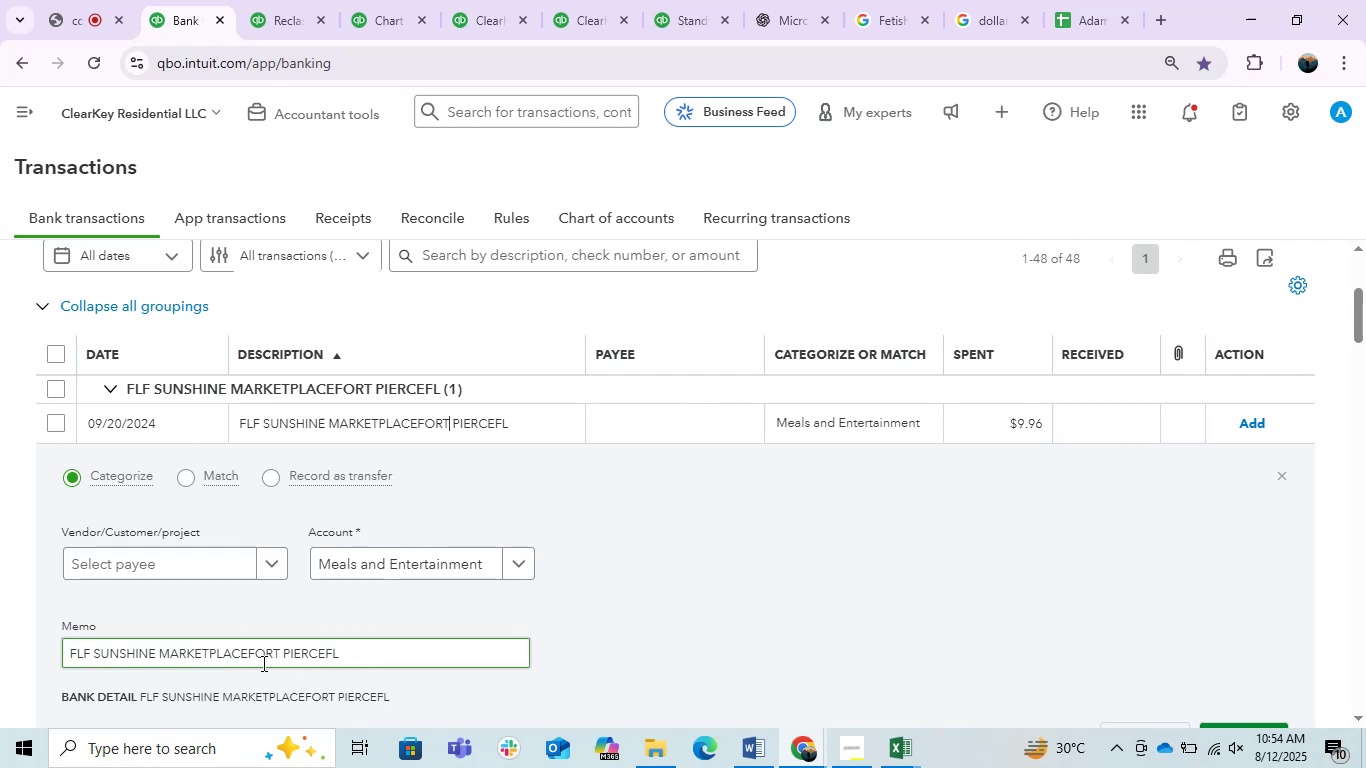 
left_click_drag(start_coordinate=[247, 649], to_coordinate=[44, 631])
 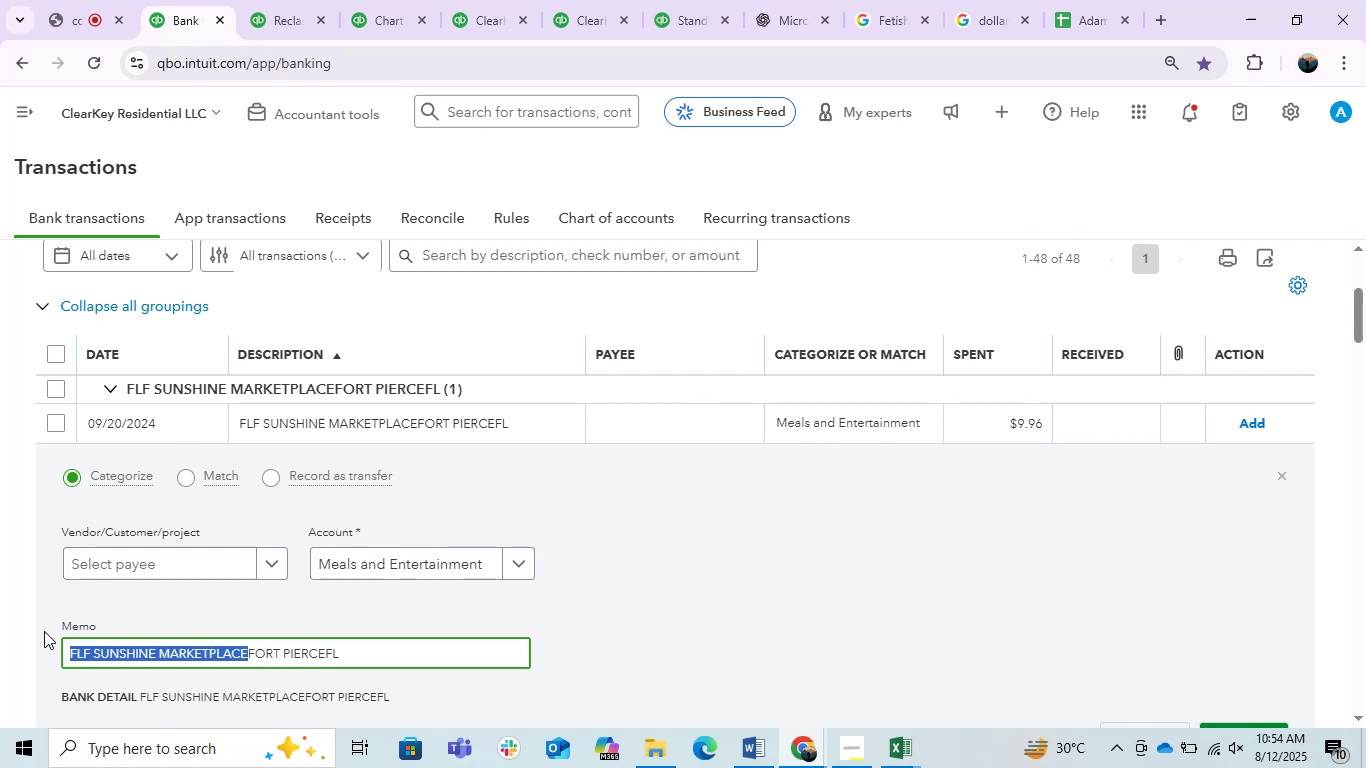 
key(Control+C)
 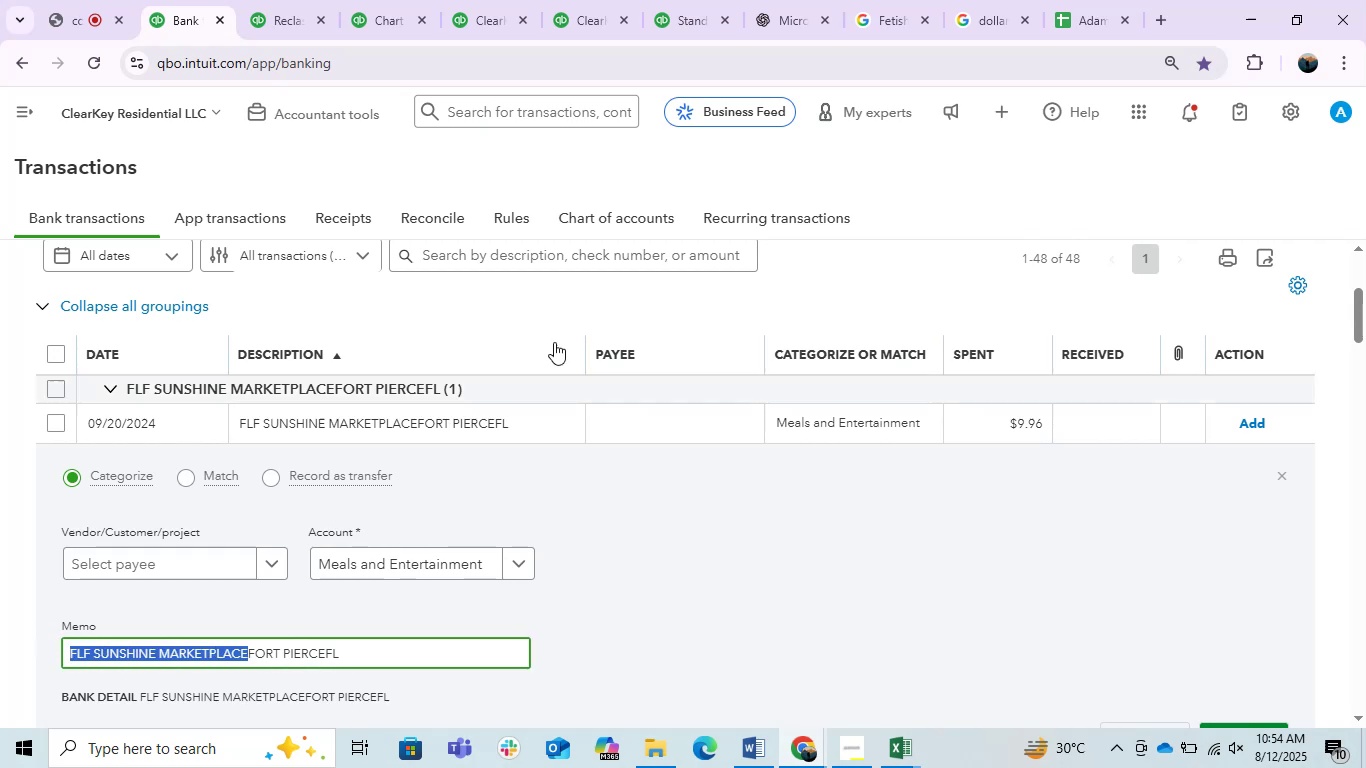 
key(Control+C)
 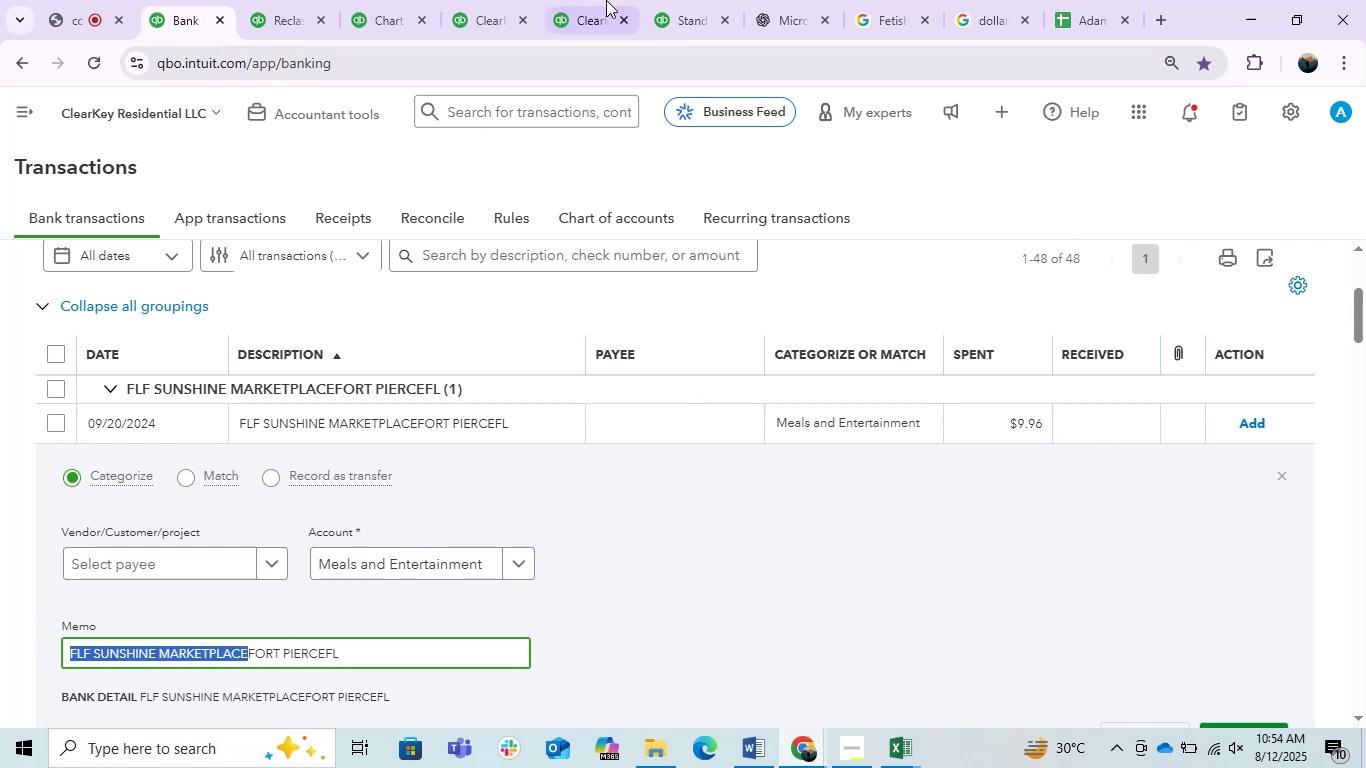 
key(Control+C)
 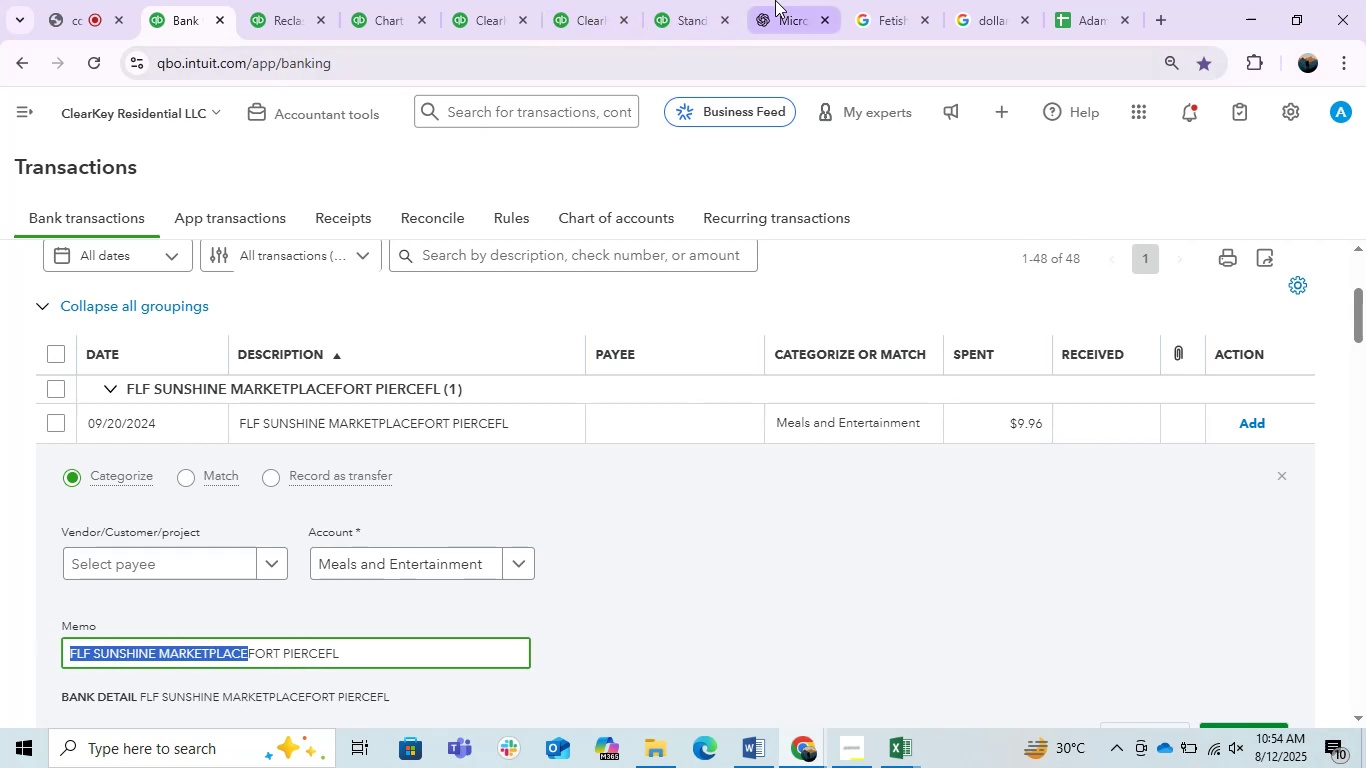 
left_click([775, 0])
 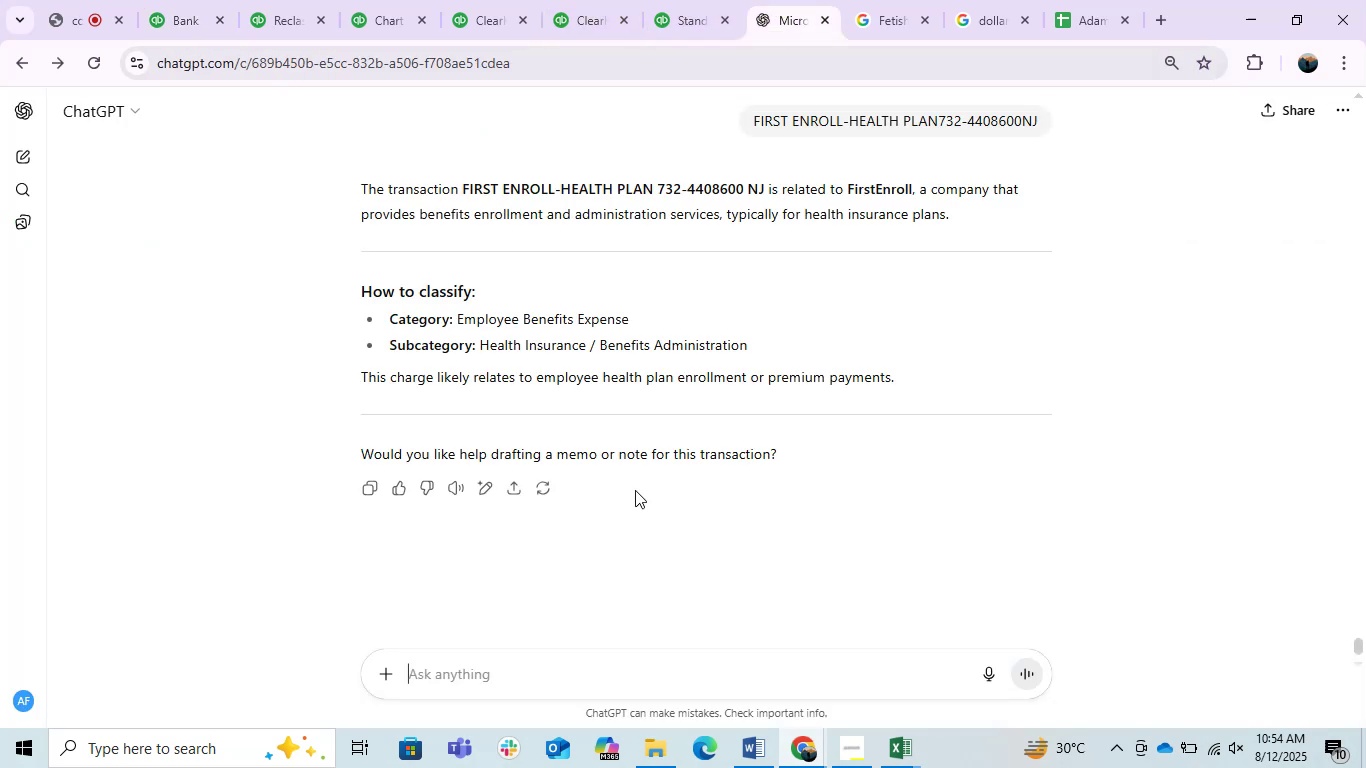 
key(Control+ControlLeft)
 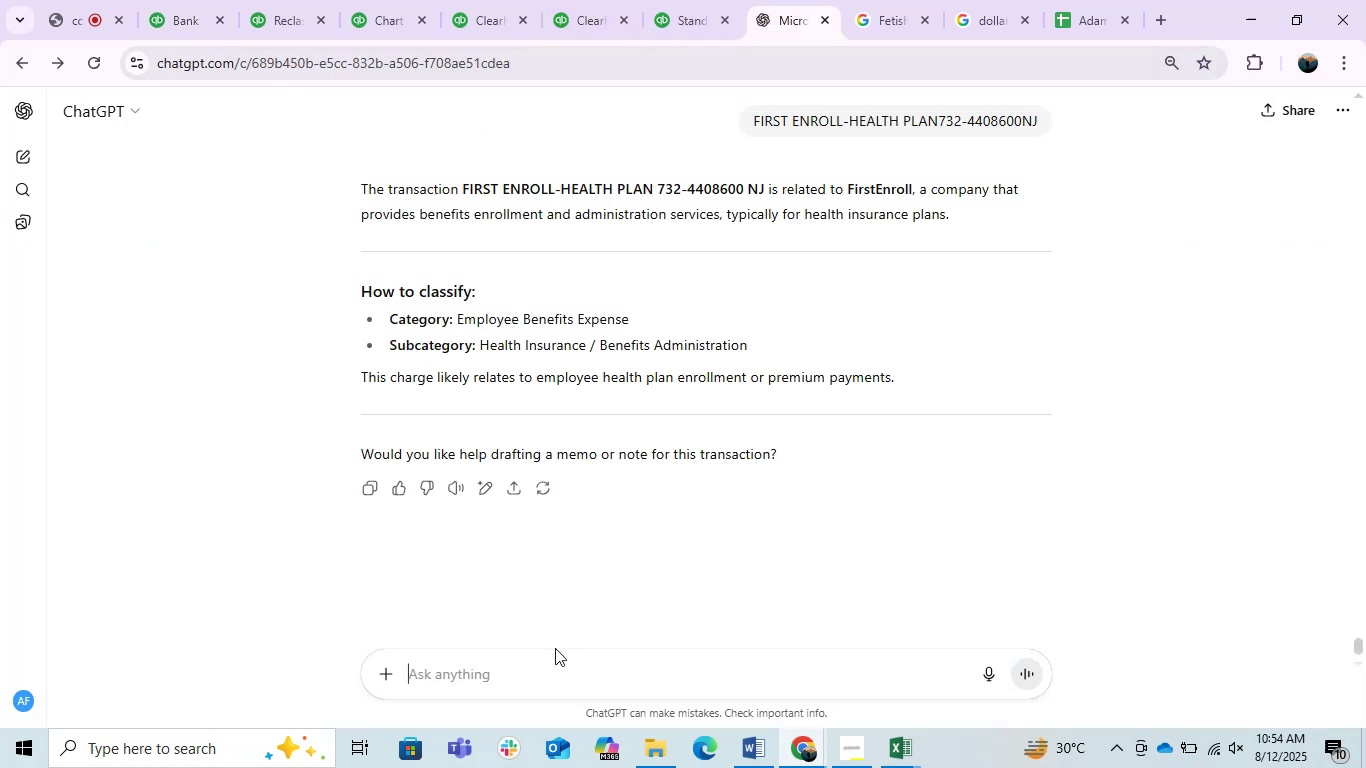 
key(Control+V)
 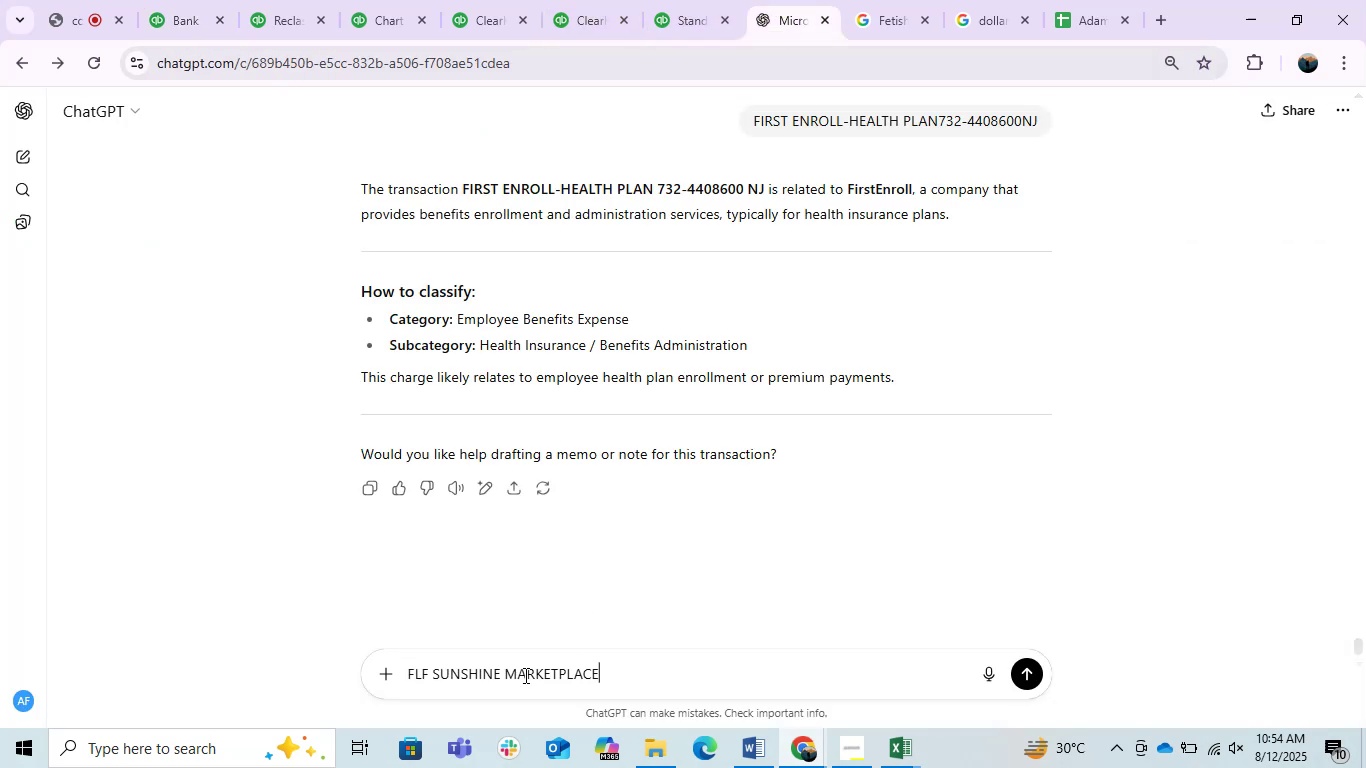 
key(Enter)
 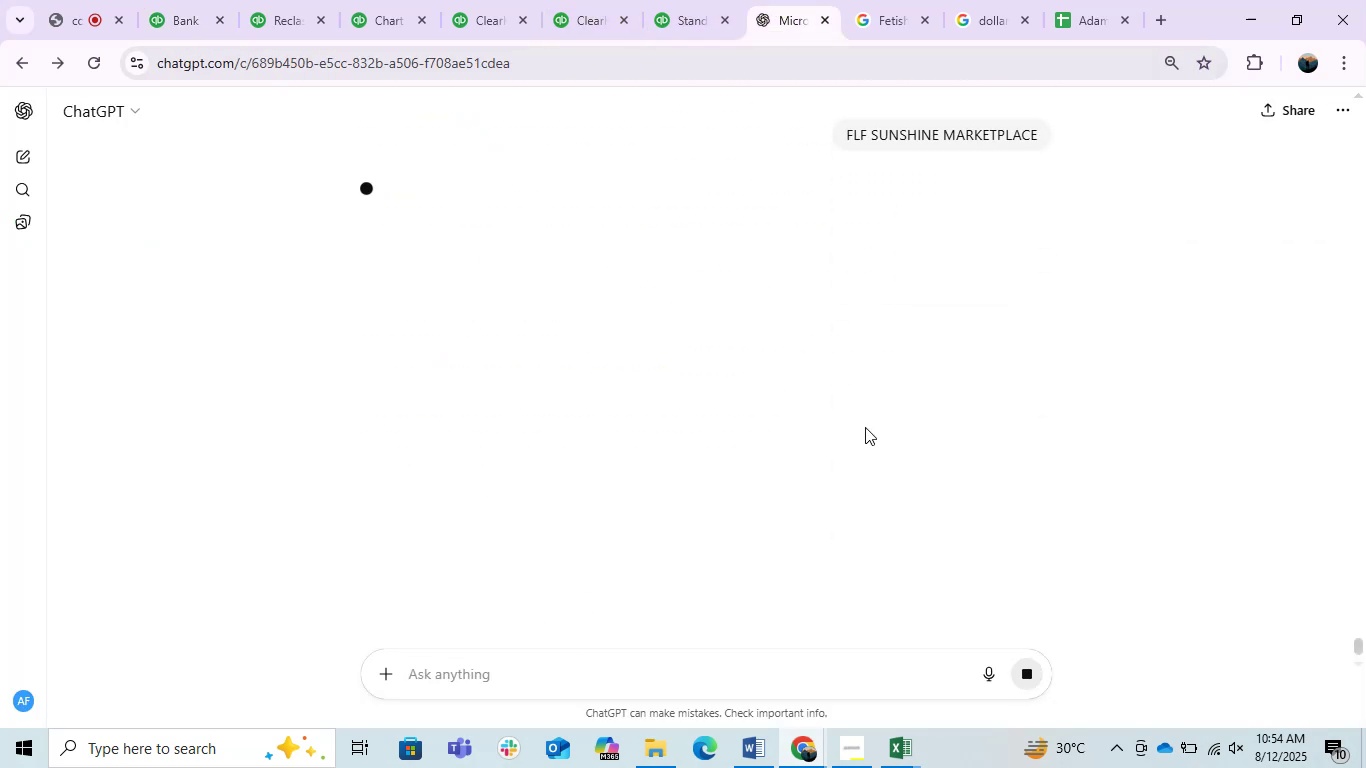 
left_click([886, 0])
 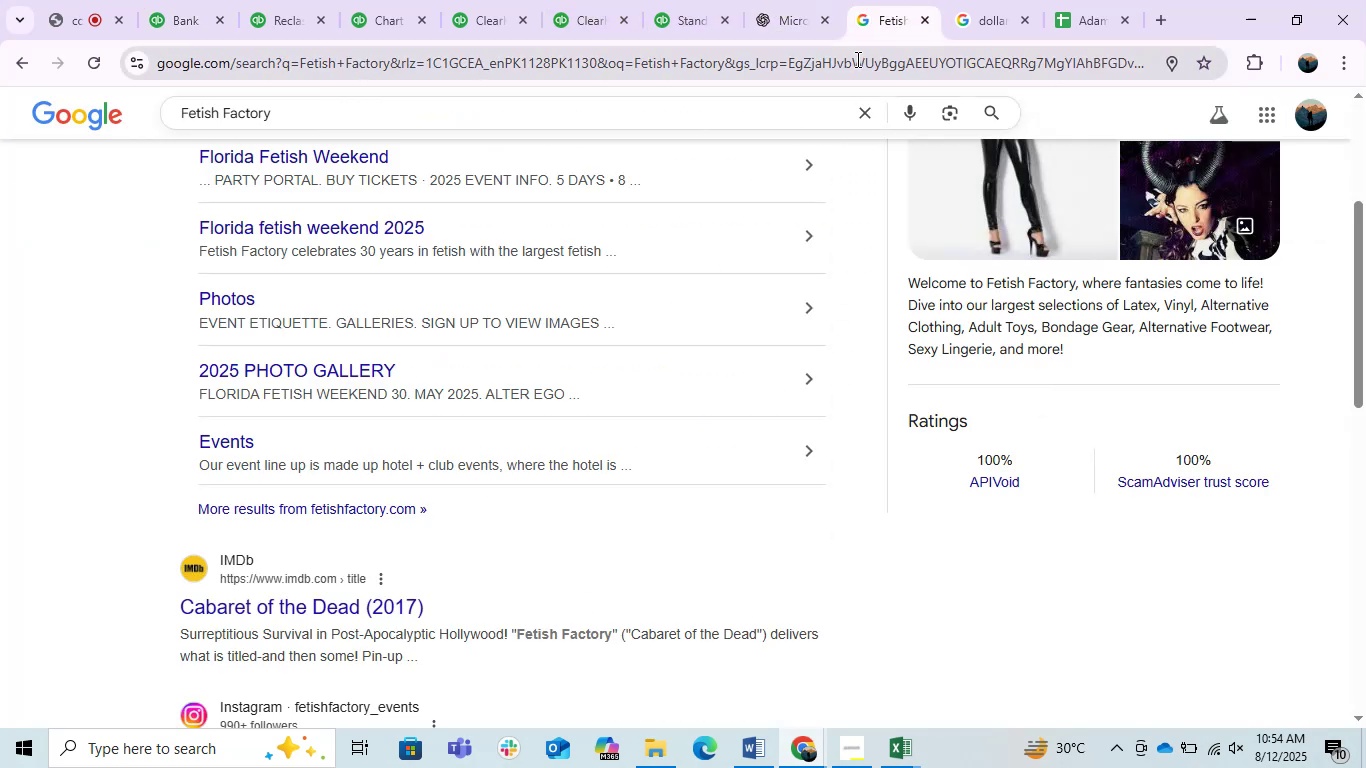 
key(Control+ControlLeft)
 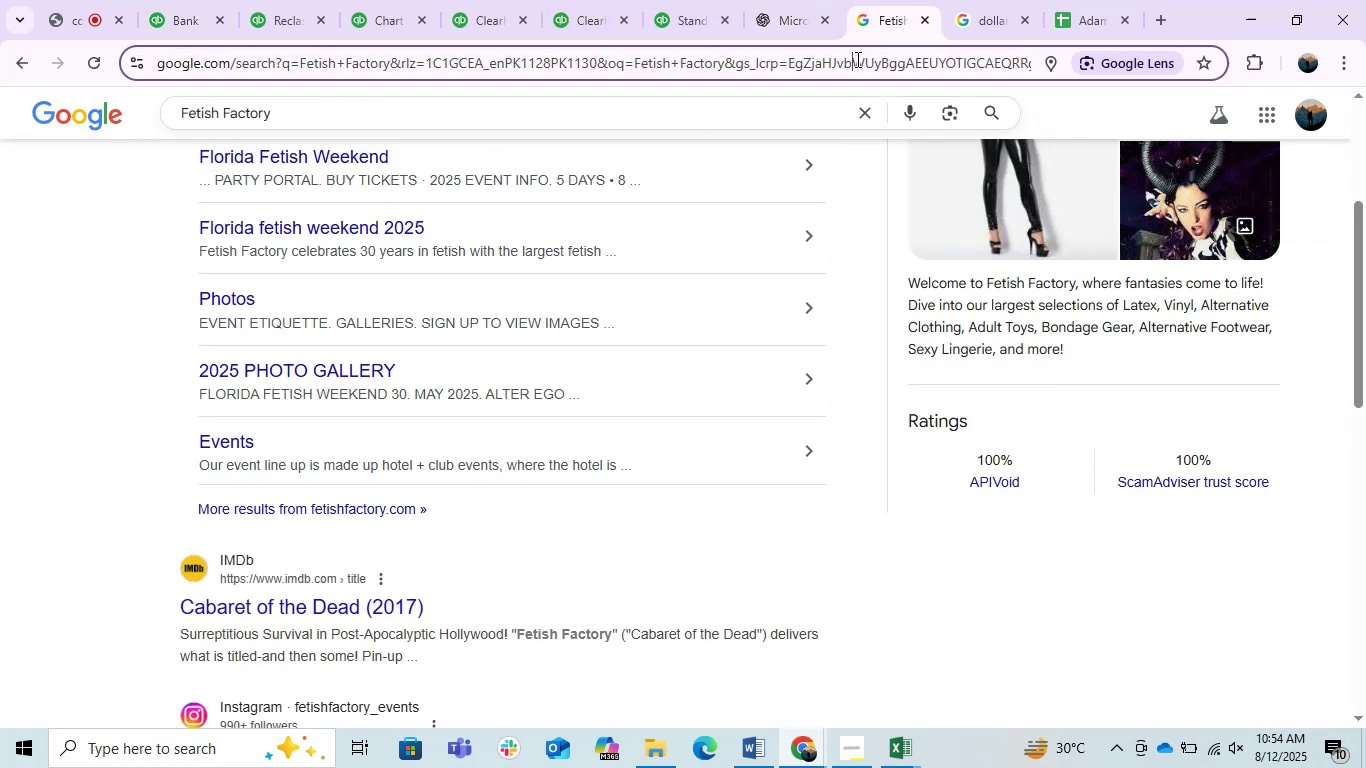 
double_click([856, 59])
 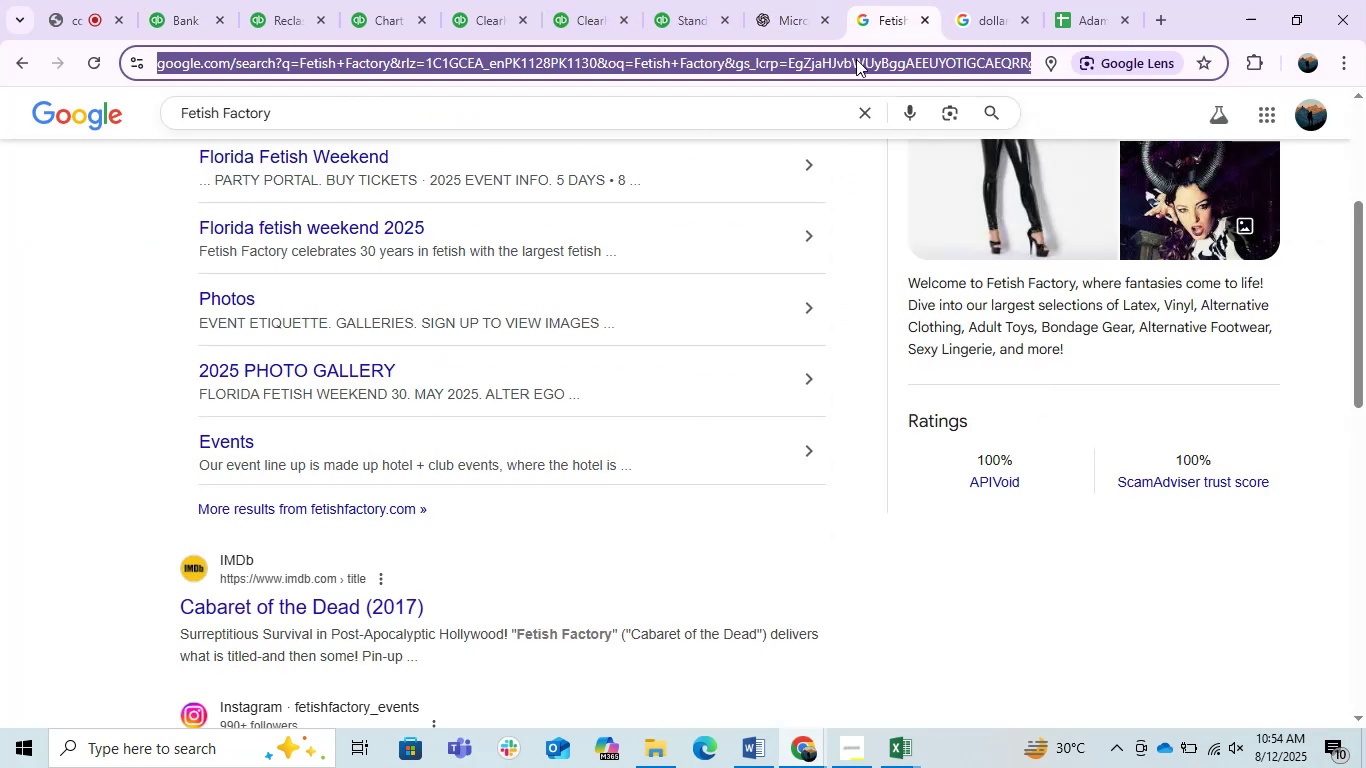 
key(Control+V)
 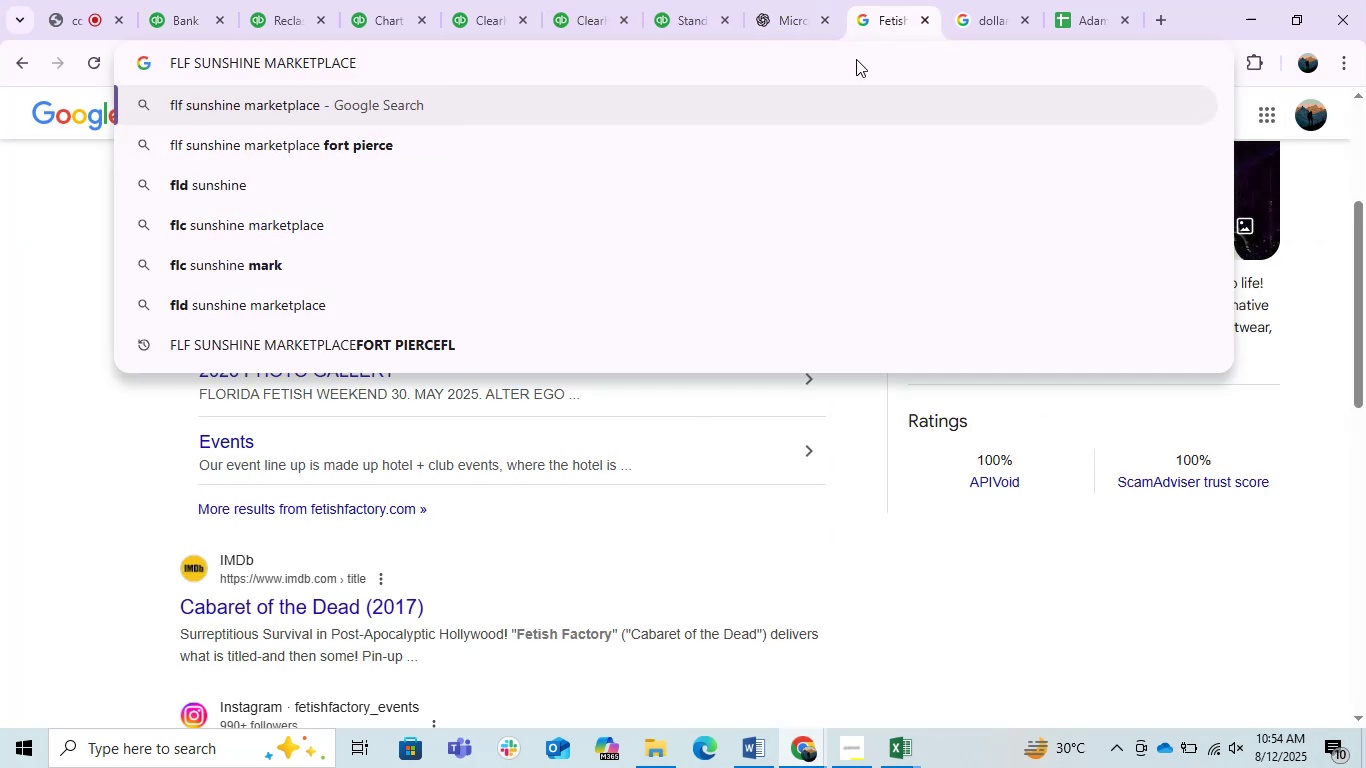 
key(Enter)
 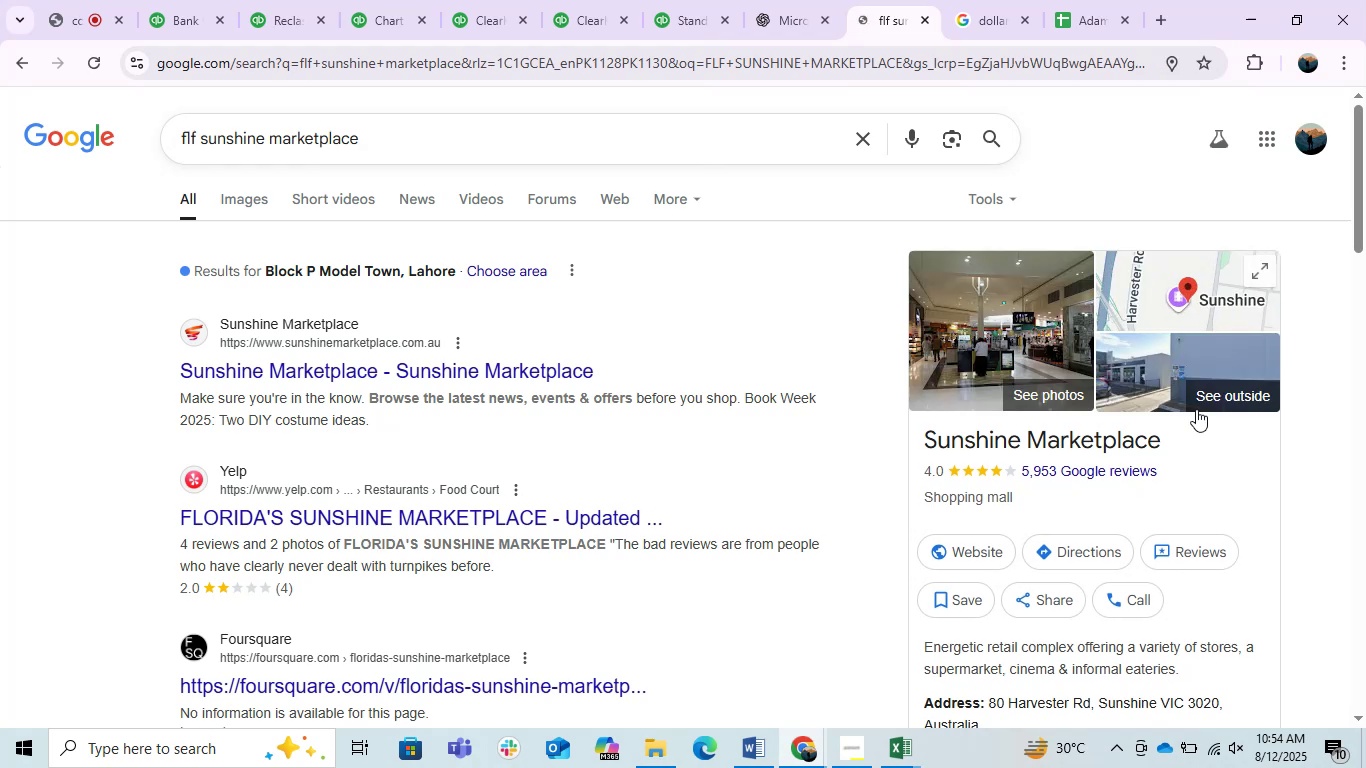 
left_click([265, 193])
 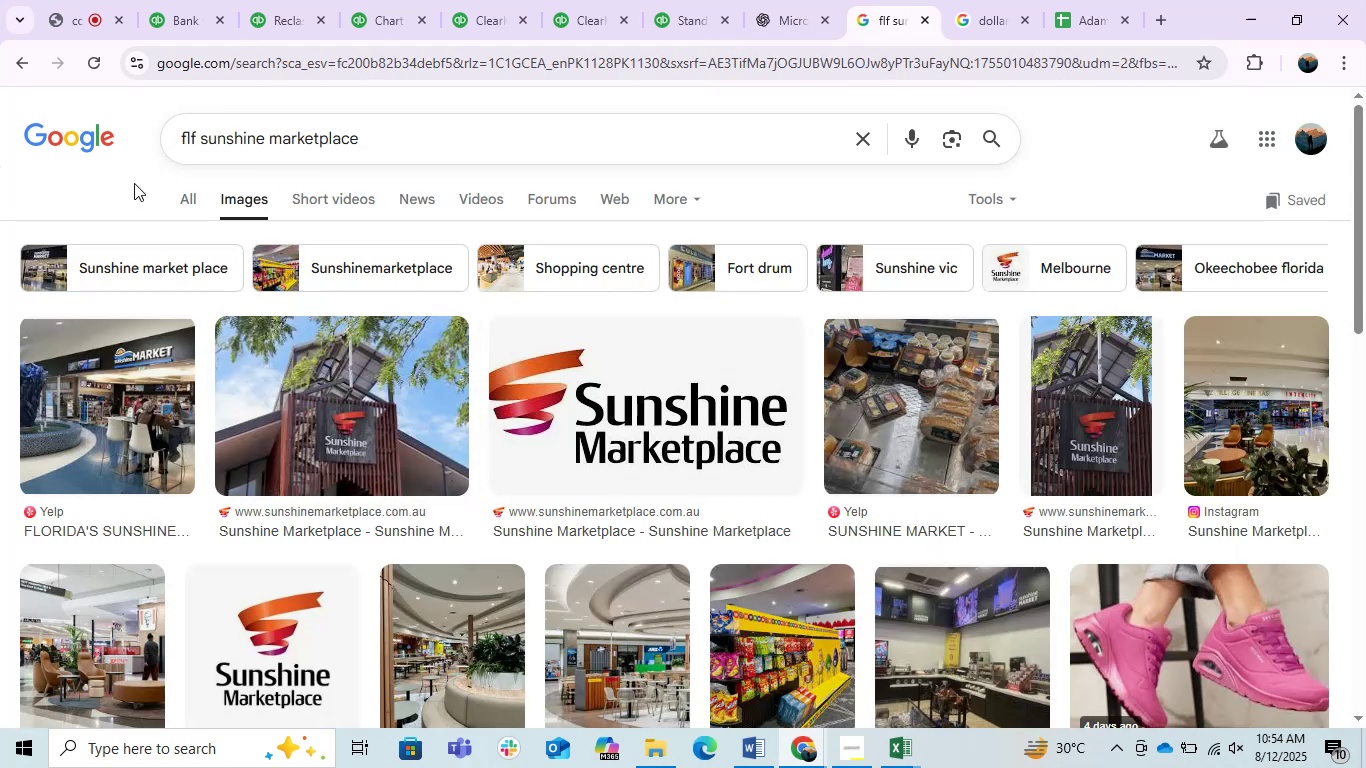 
left_click([187, 204])
 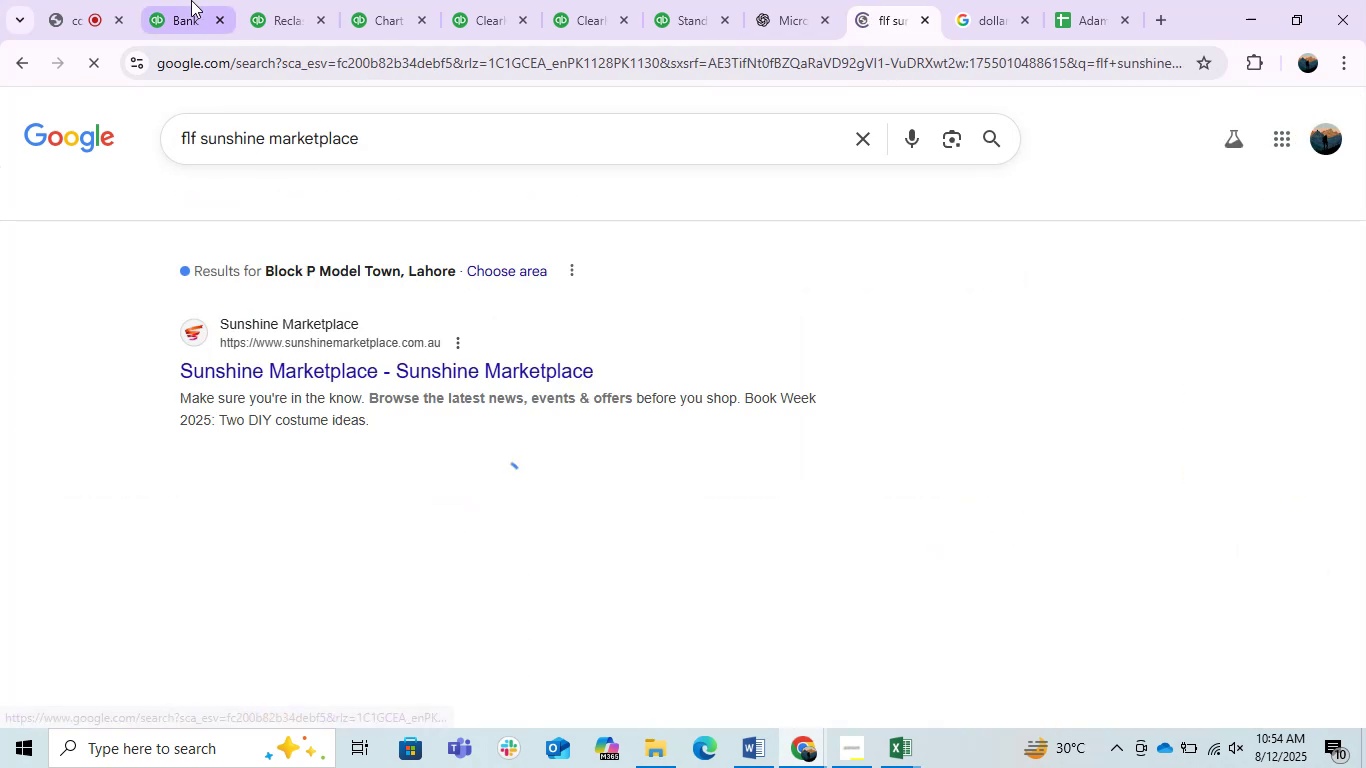 
left_click([183, 0])
 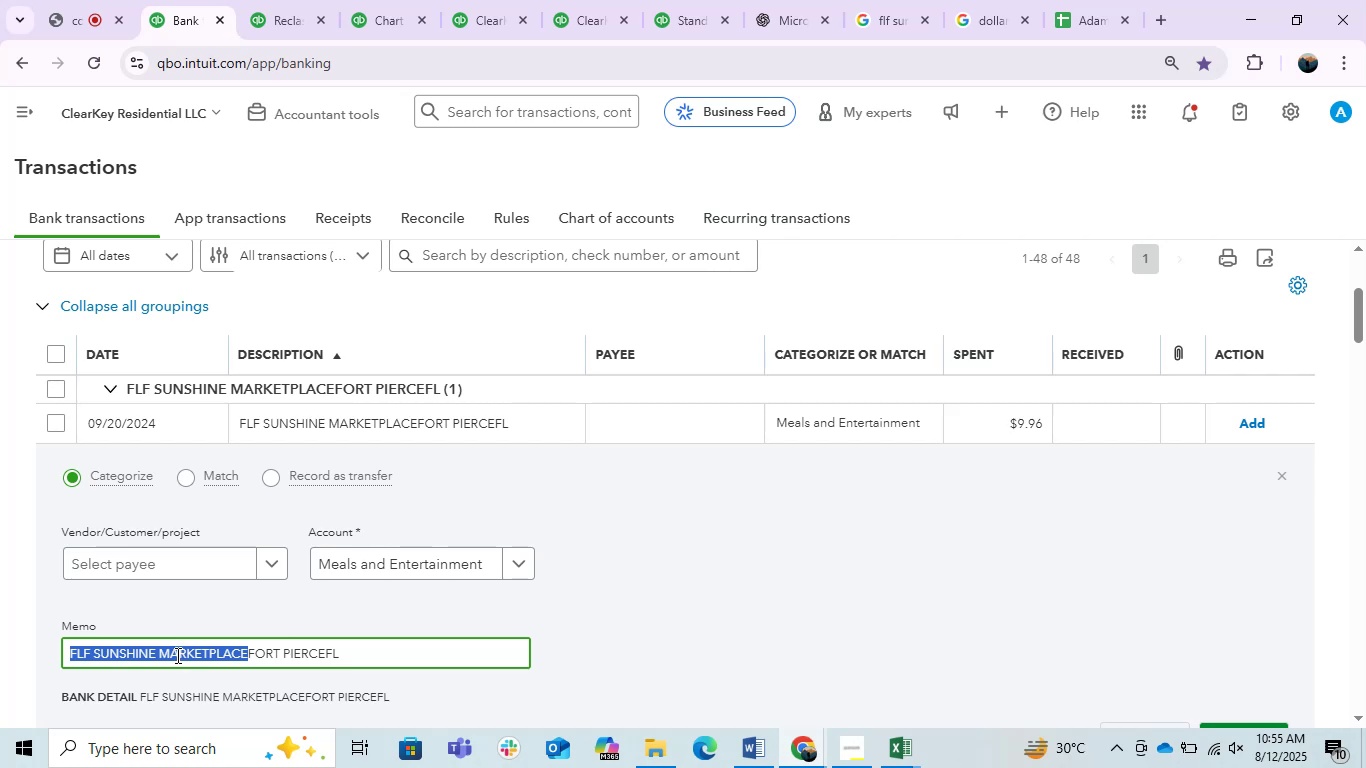 
left_click([1072, 0])
 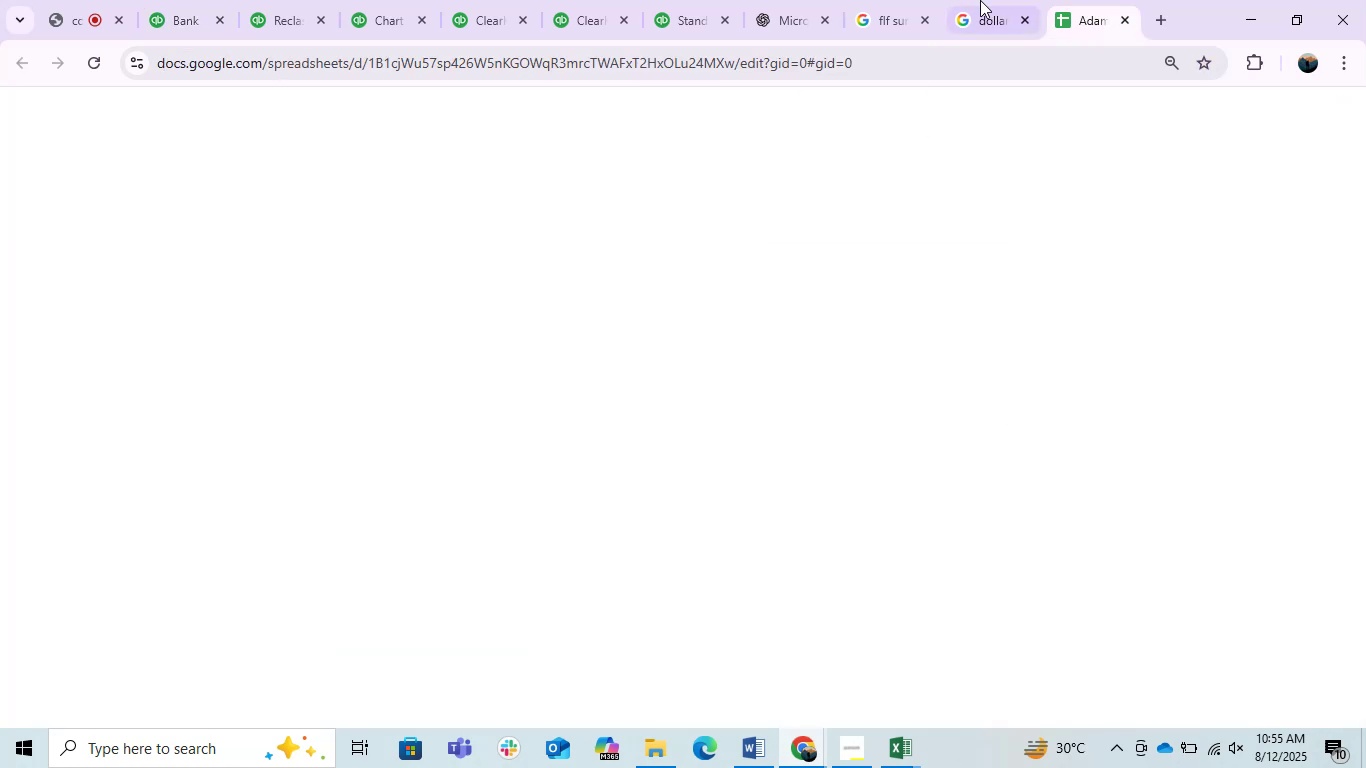 
left_click([979, 0])
 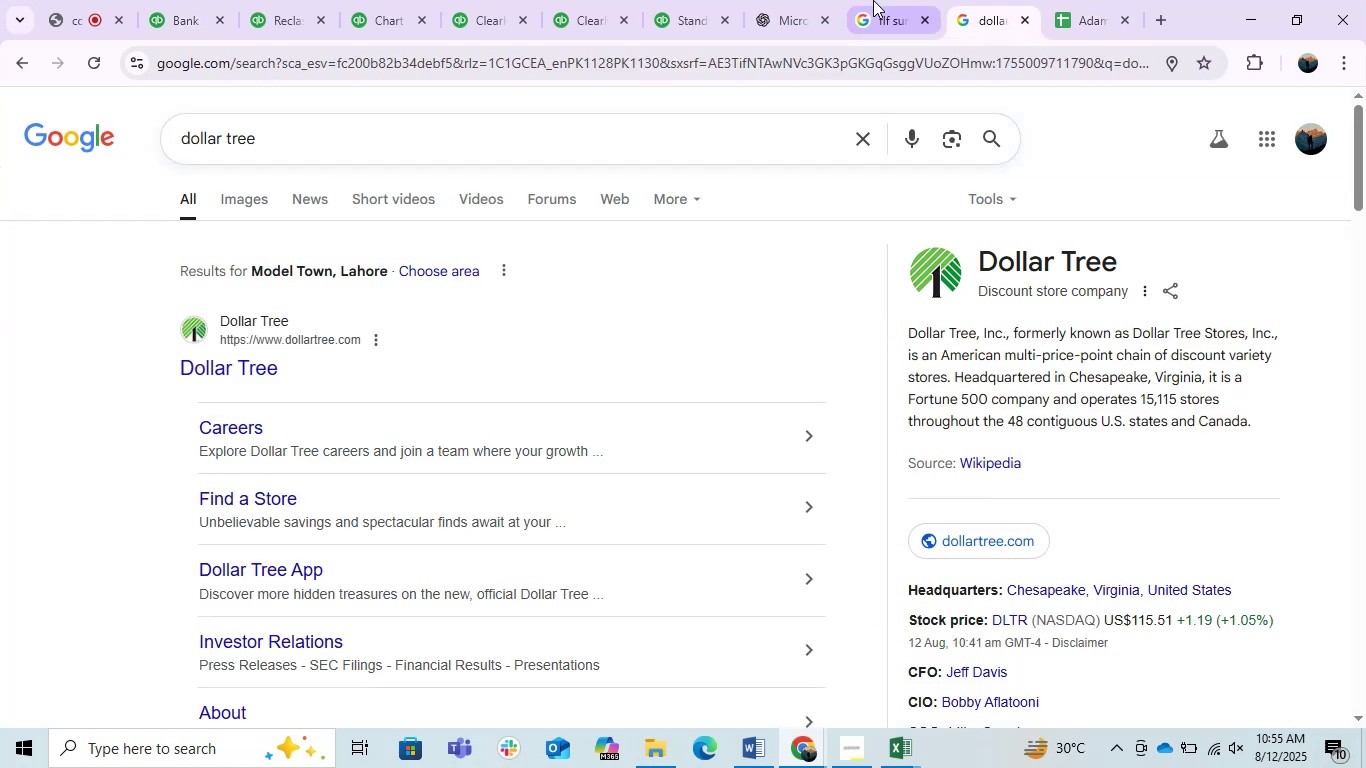 
left_click([873, 0])
 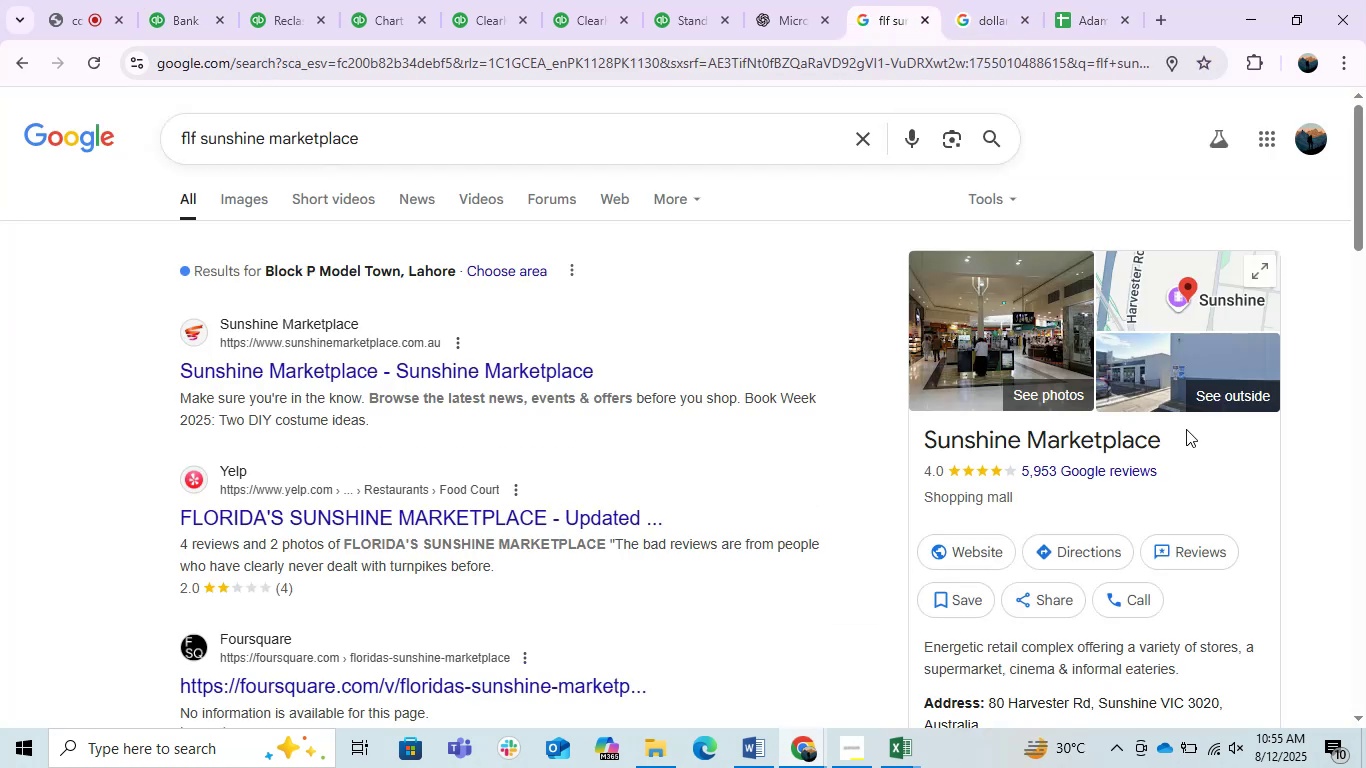 
left_click_drag(start_coordinate=[1169, 441], to_coordinate=[916, 446])
 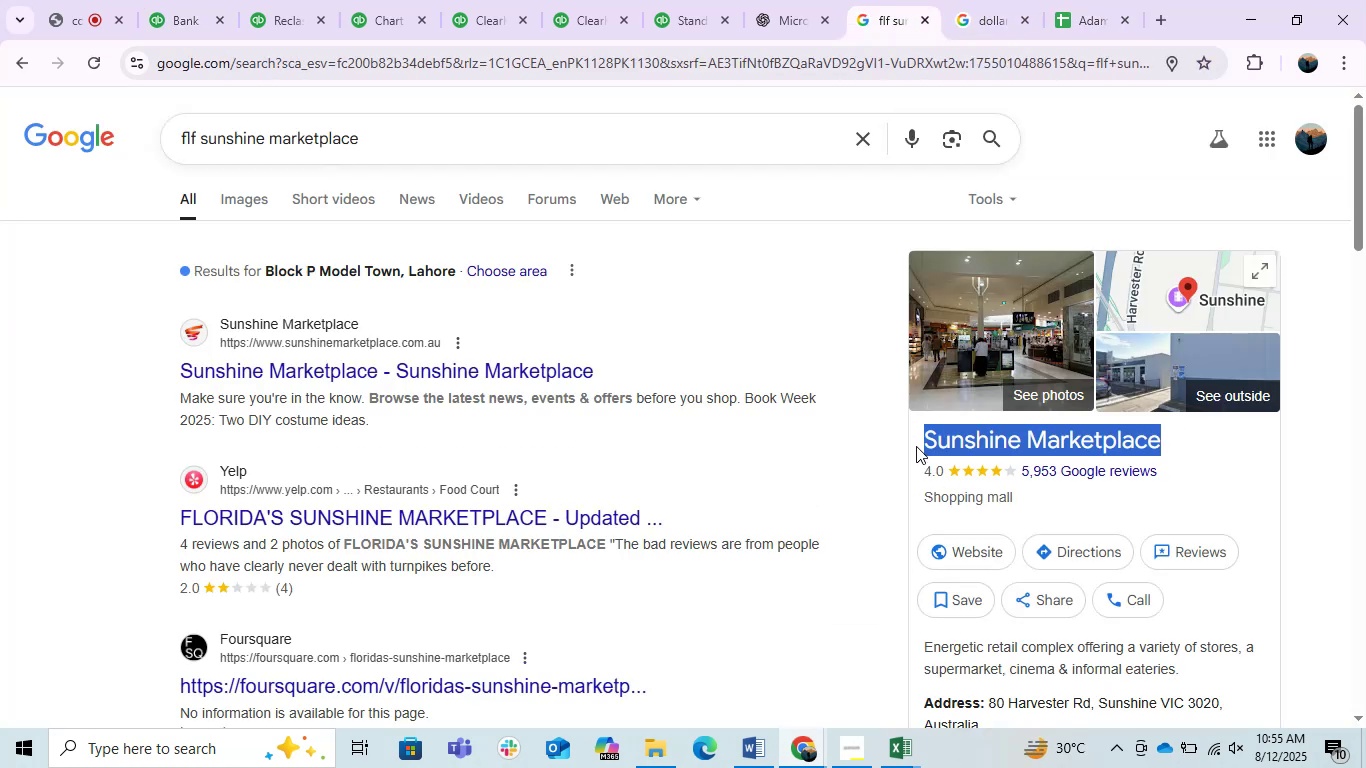 
key(Control+C)
 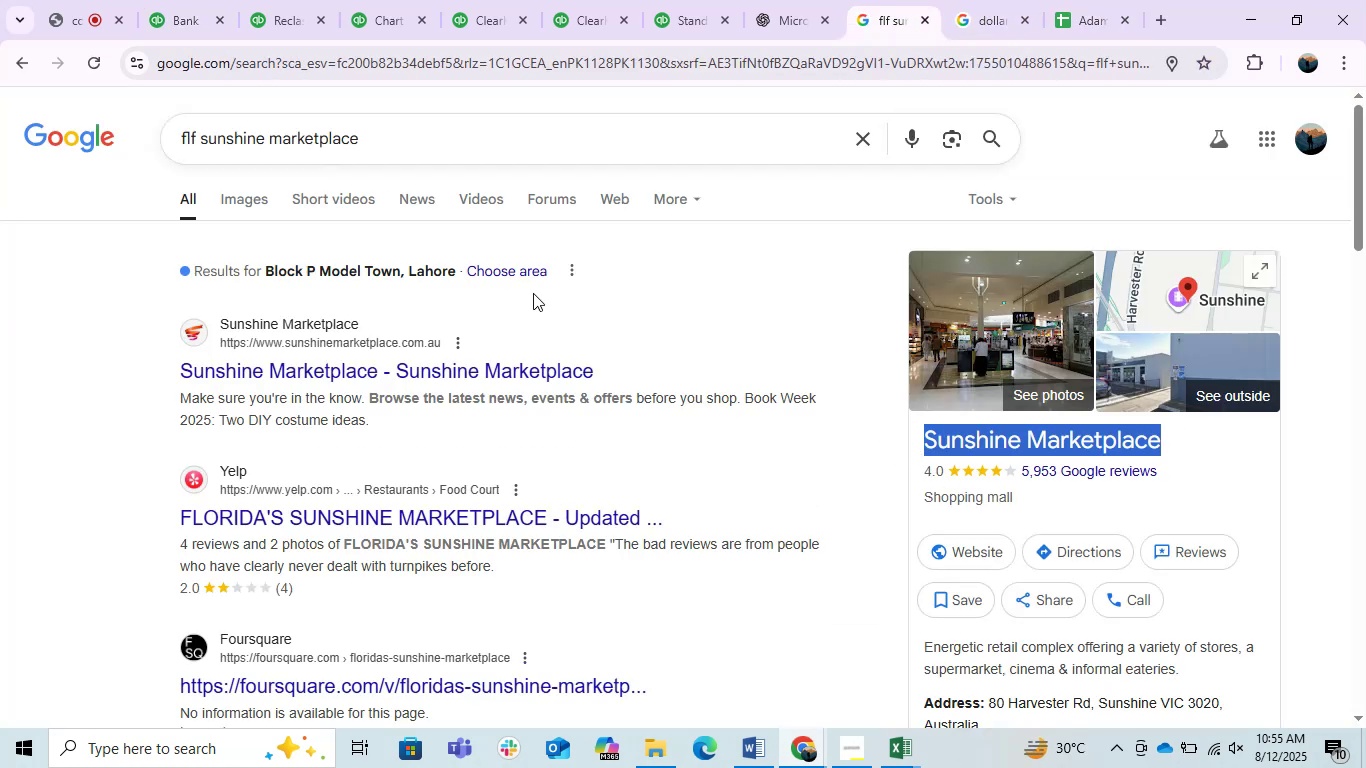 
key(Control+C)
 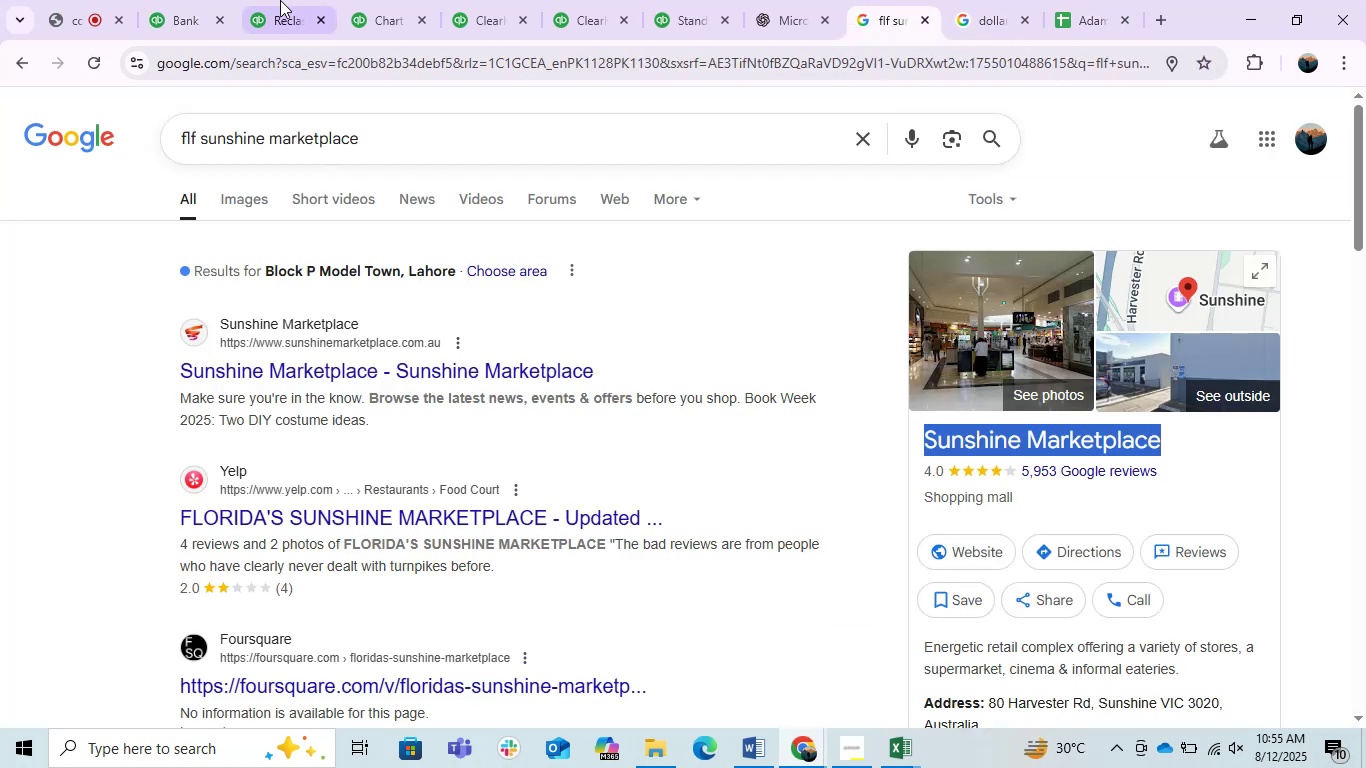 
key(Control+C)
 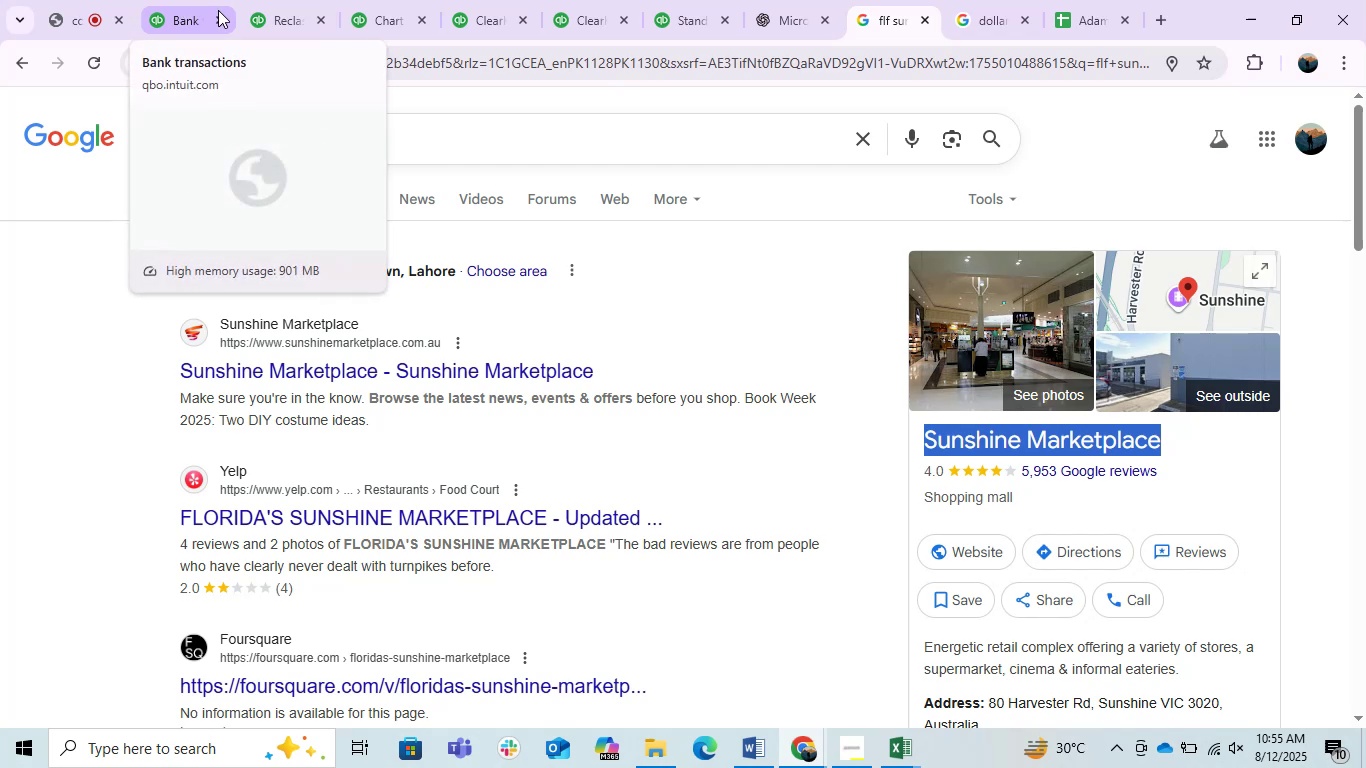 
left_click([218, 10])
 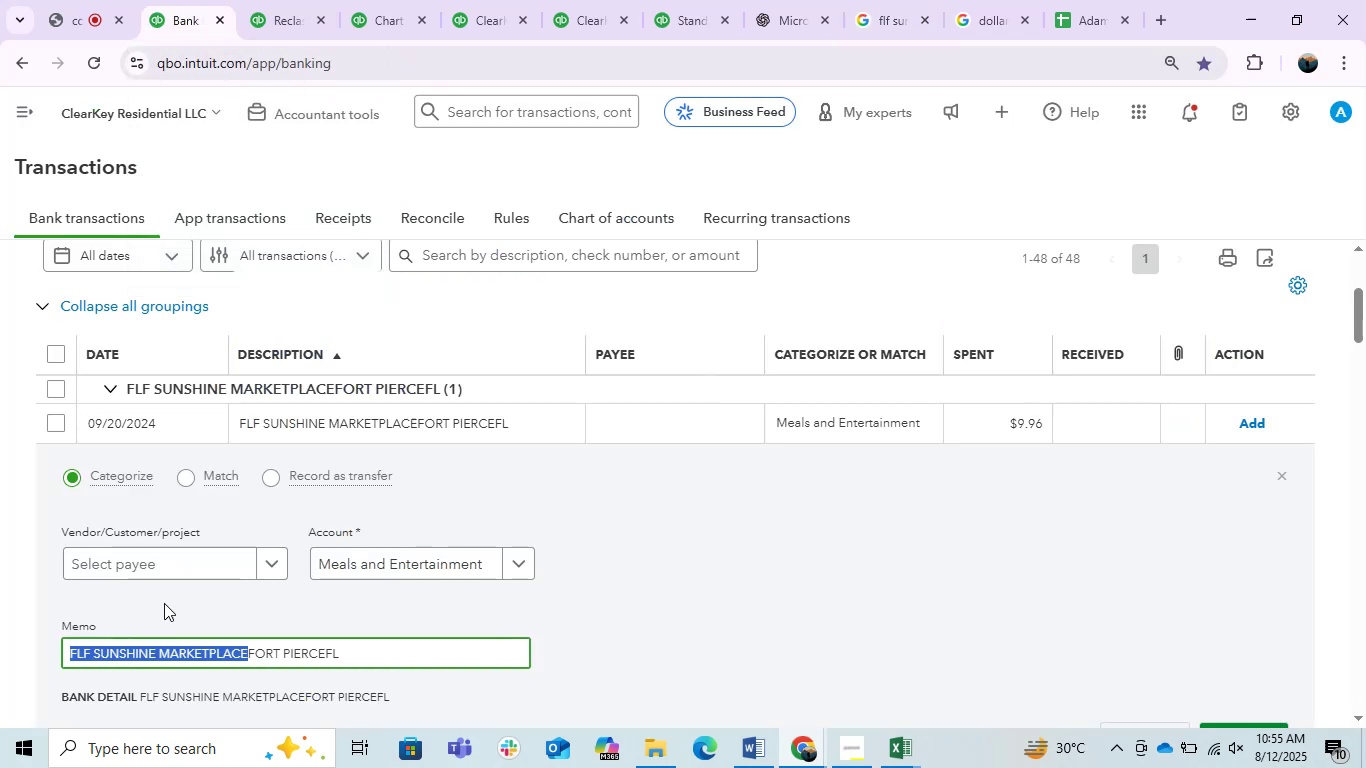 
left_click([140, 559])
 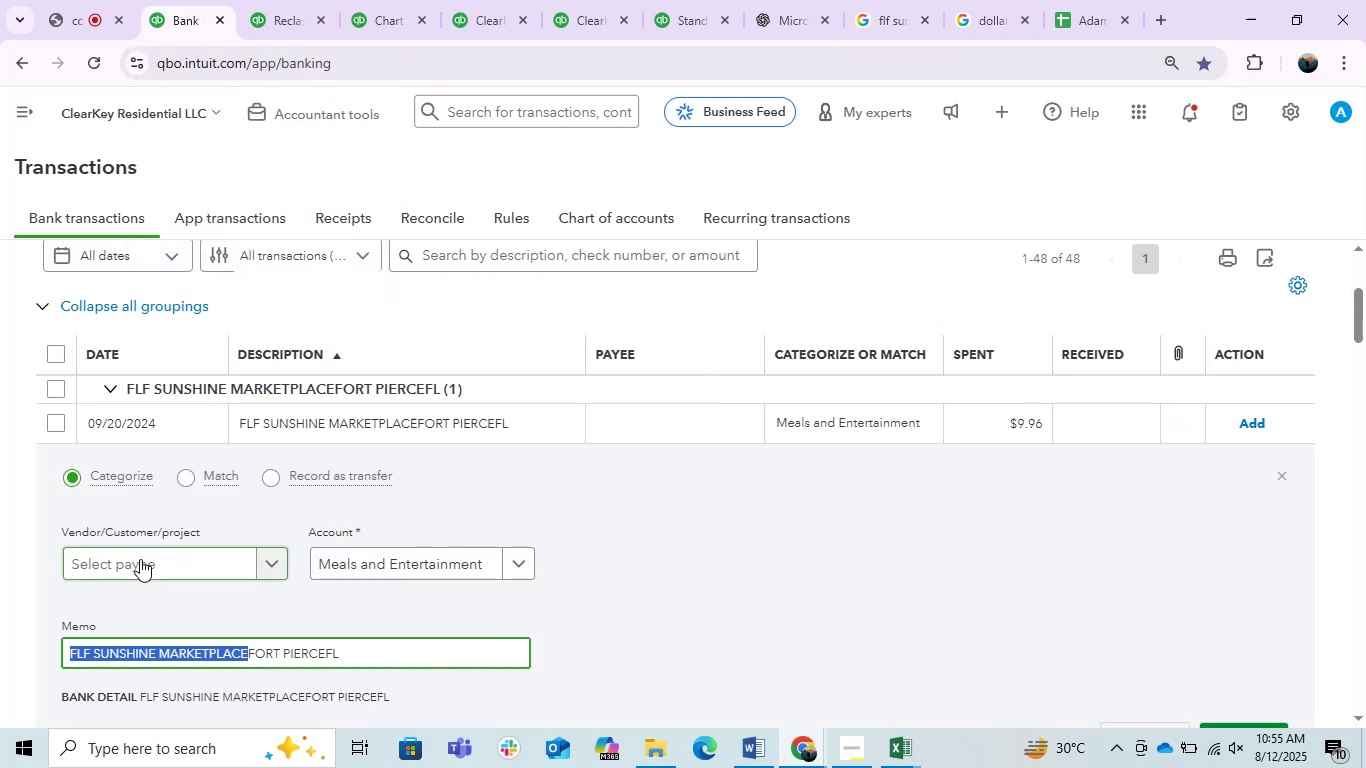 
key(Control+V)
 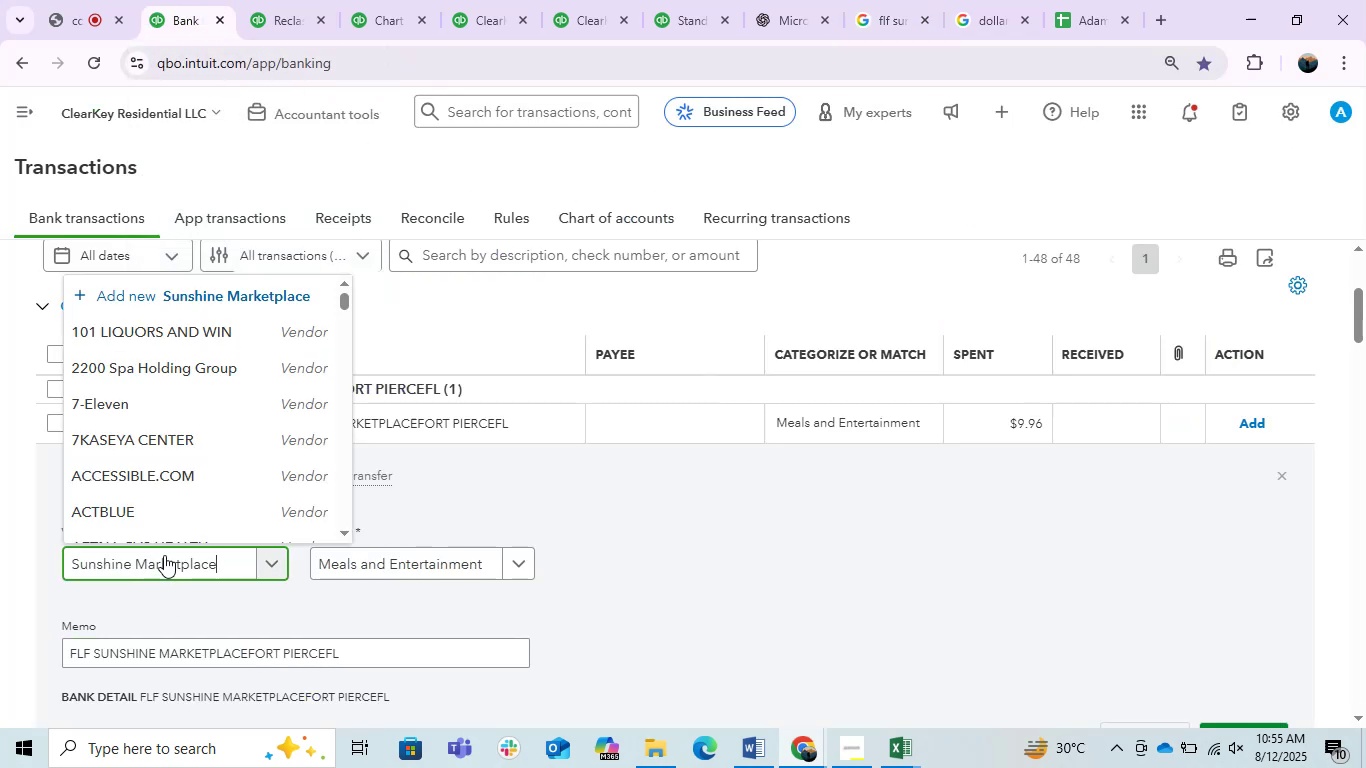 
left_click([213, 518])
 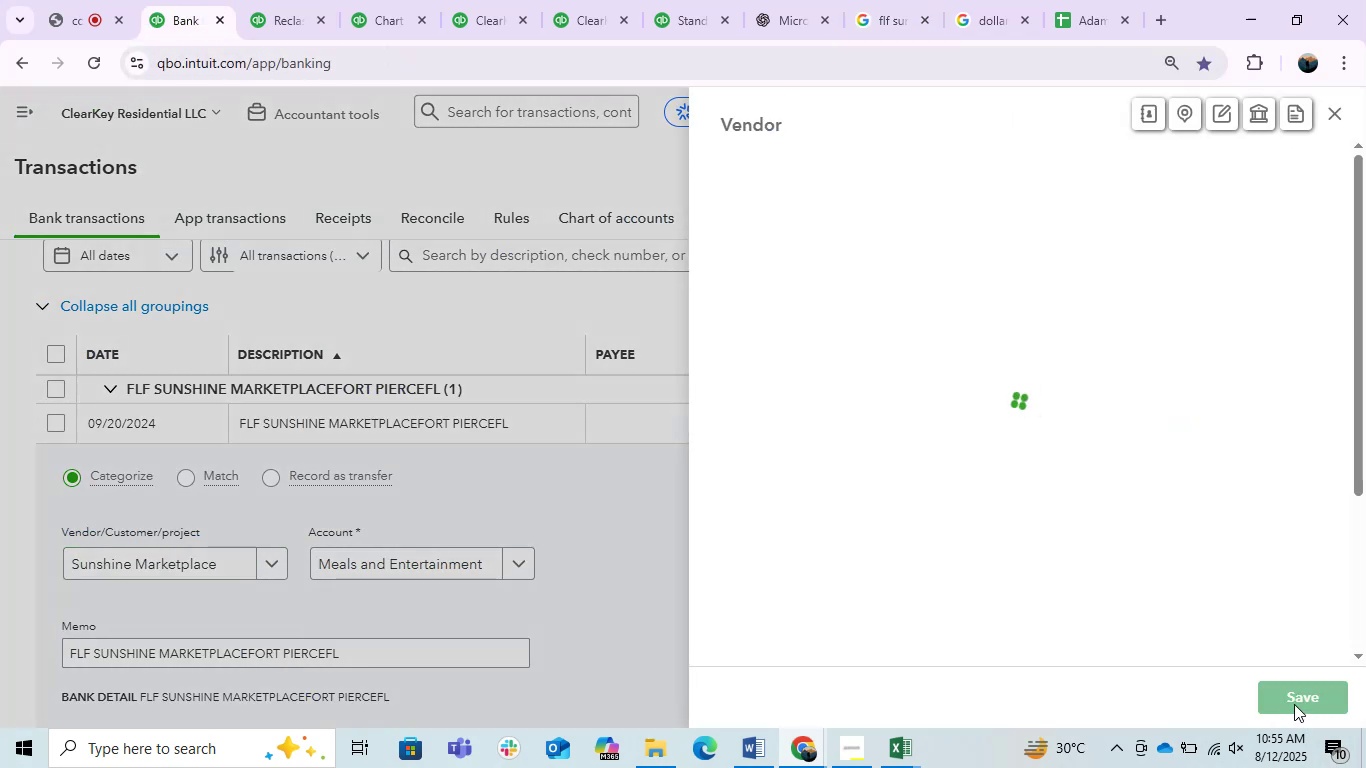 
left_click([1294, 704])
 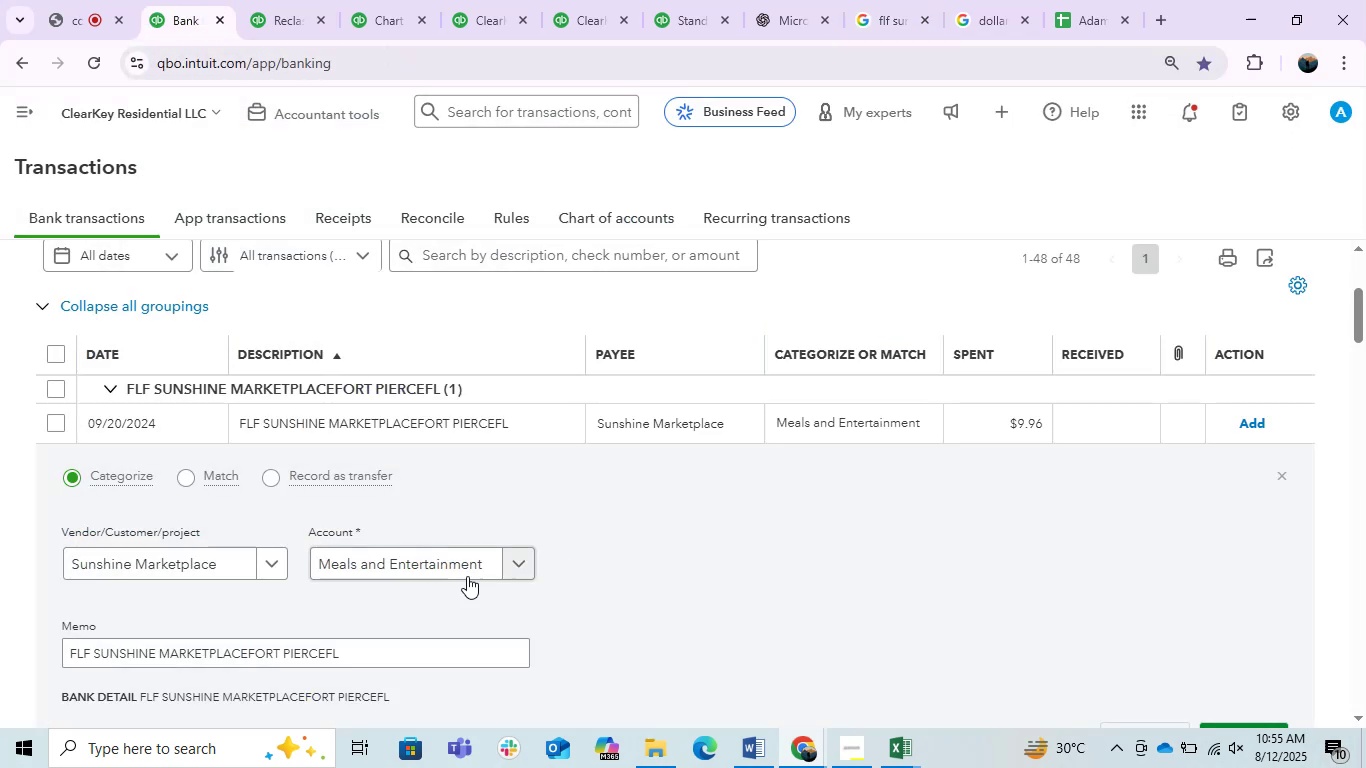 
left_click([455, 570])
 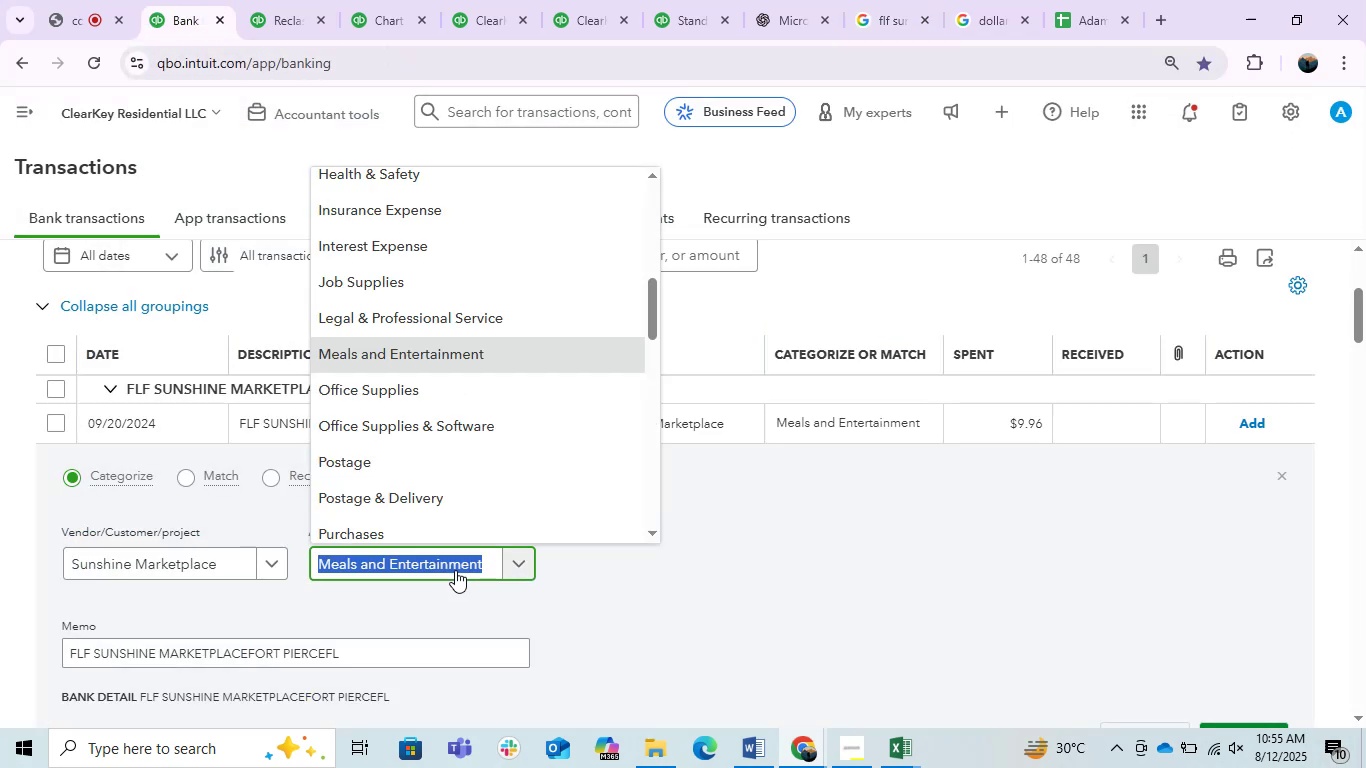 
type(sh)
 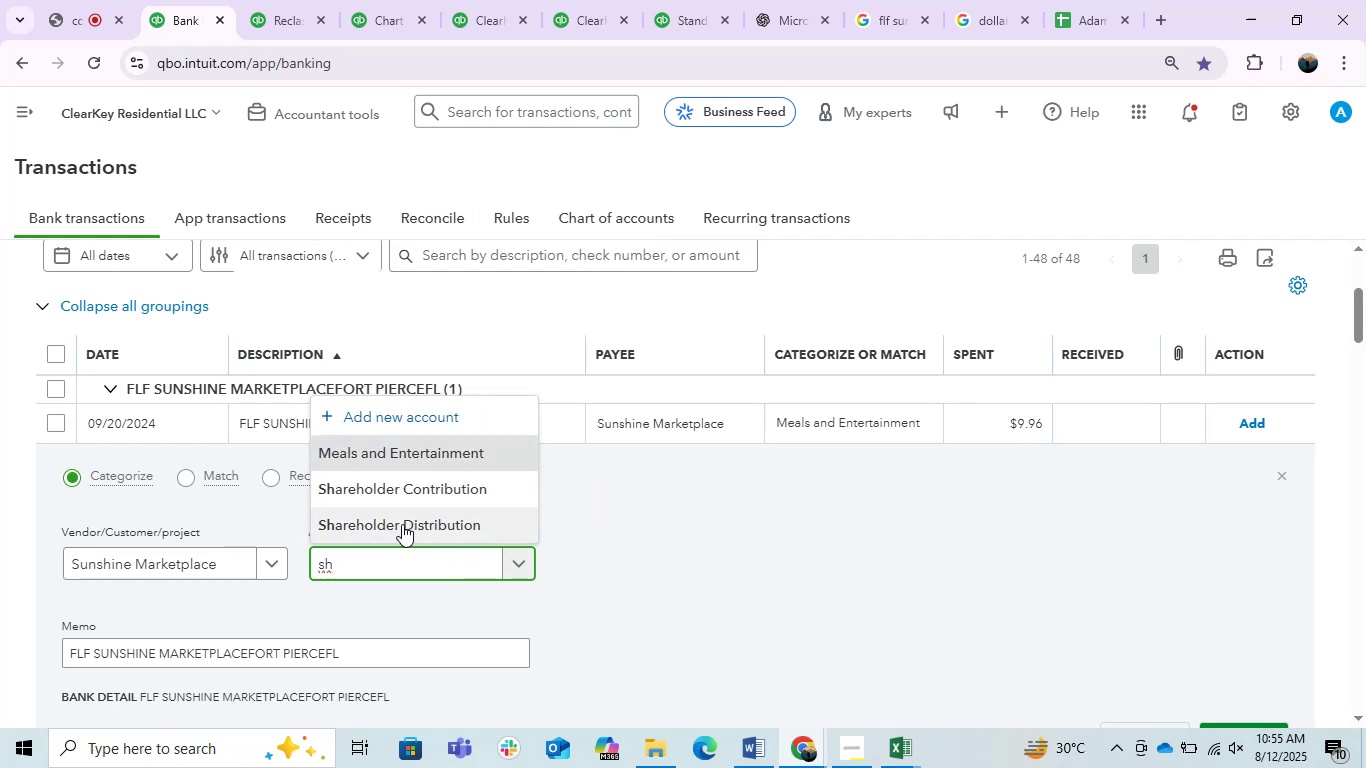 
left_click([400, 524])
 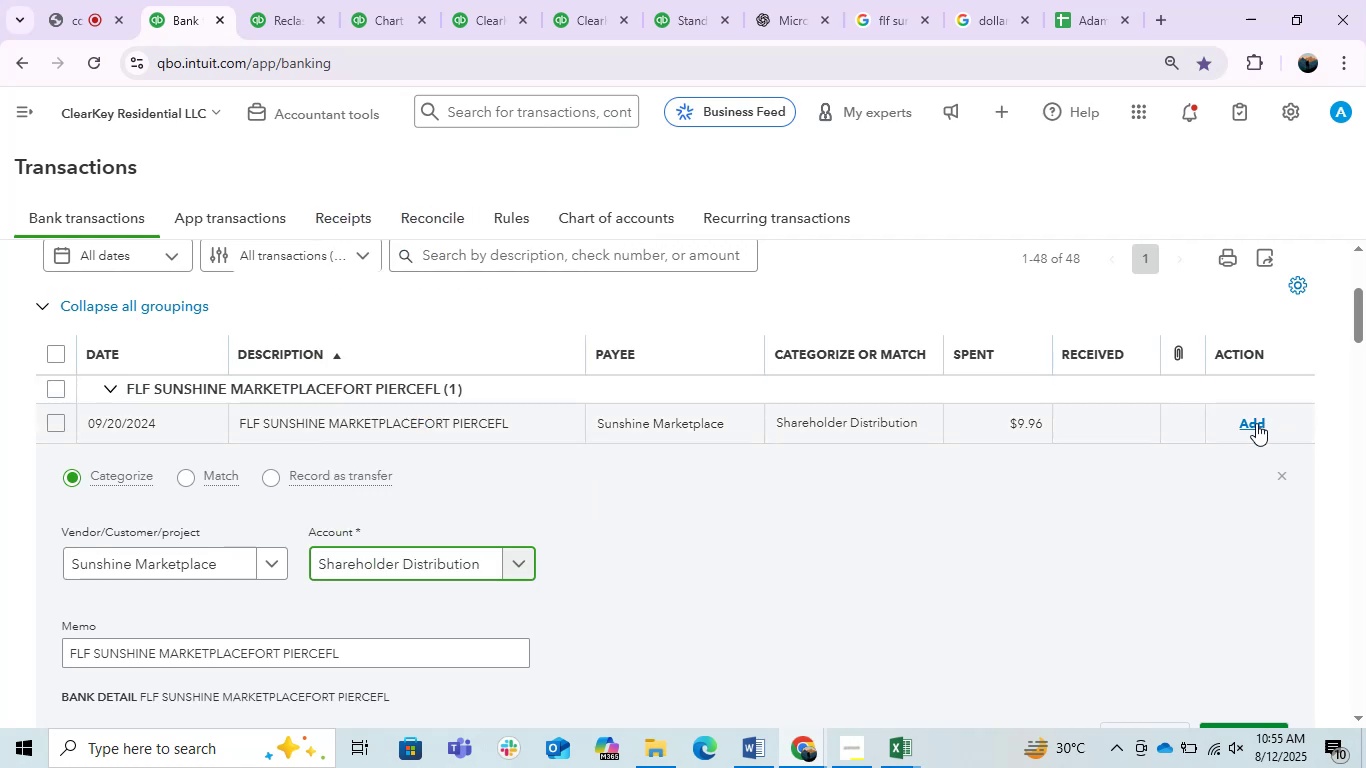 
left_click([1256, 423])
 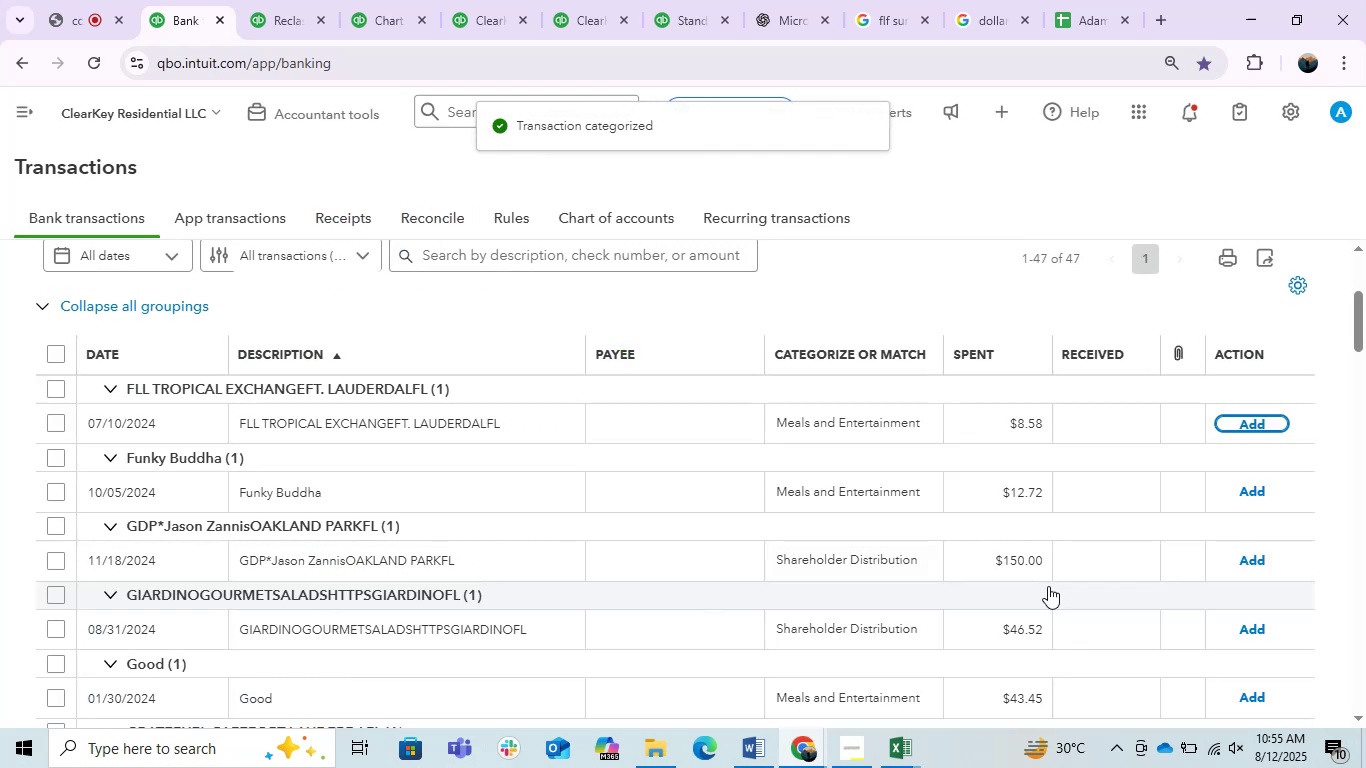 
left_click([371, 428])
 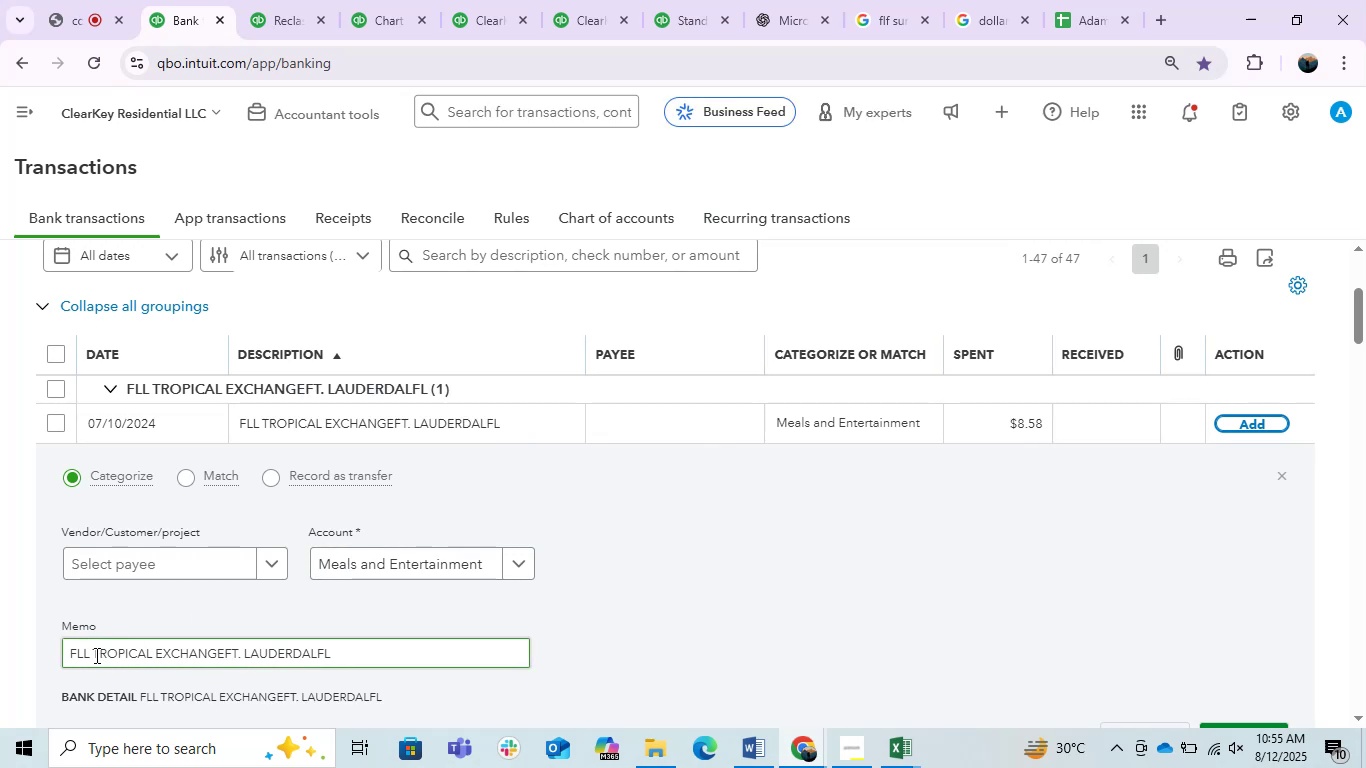 
left_click_drag(start_coordinate=[70, 652], to_coordinate=[839, 616])
 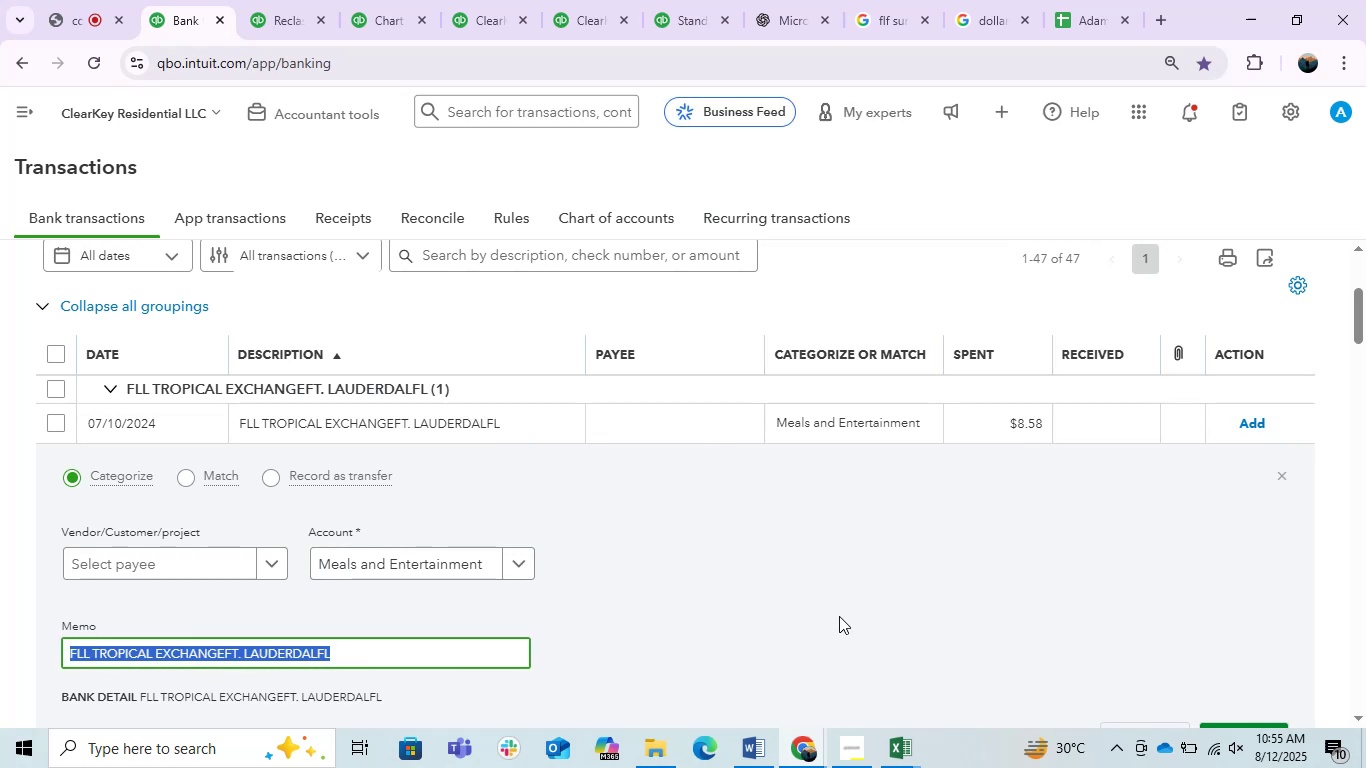 
key(Control+C)
 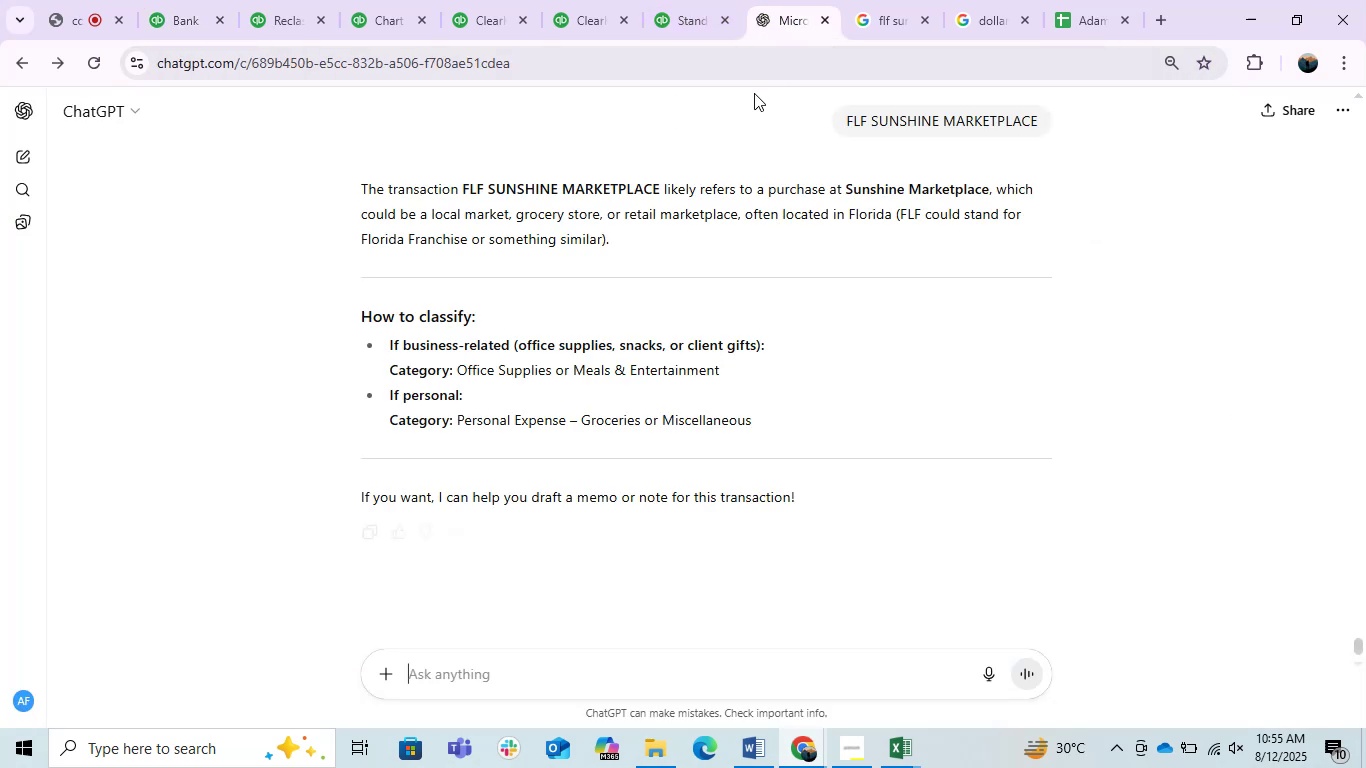 
left_click([639, 556])
 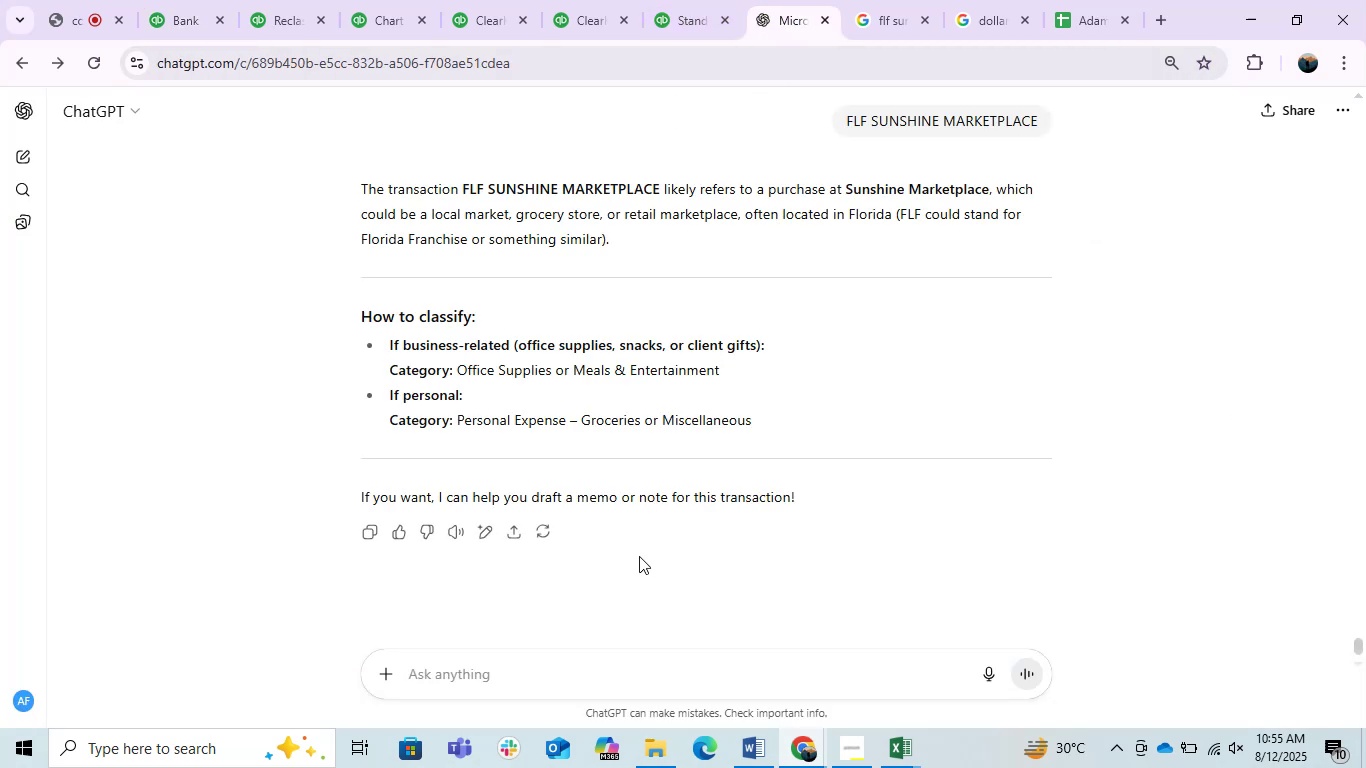 
key(Control+V)
 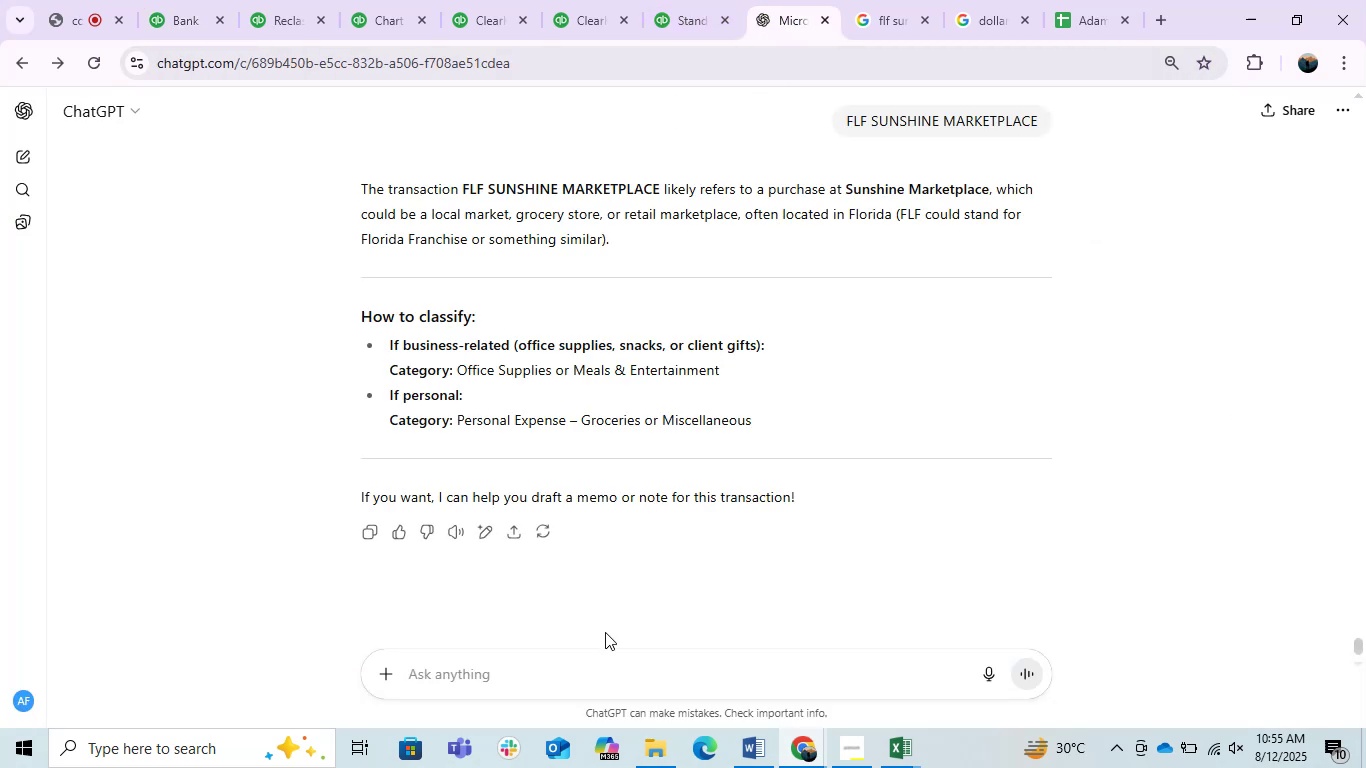 
left_click([605, 632])
 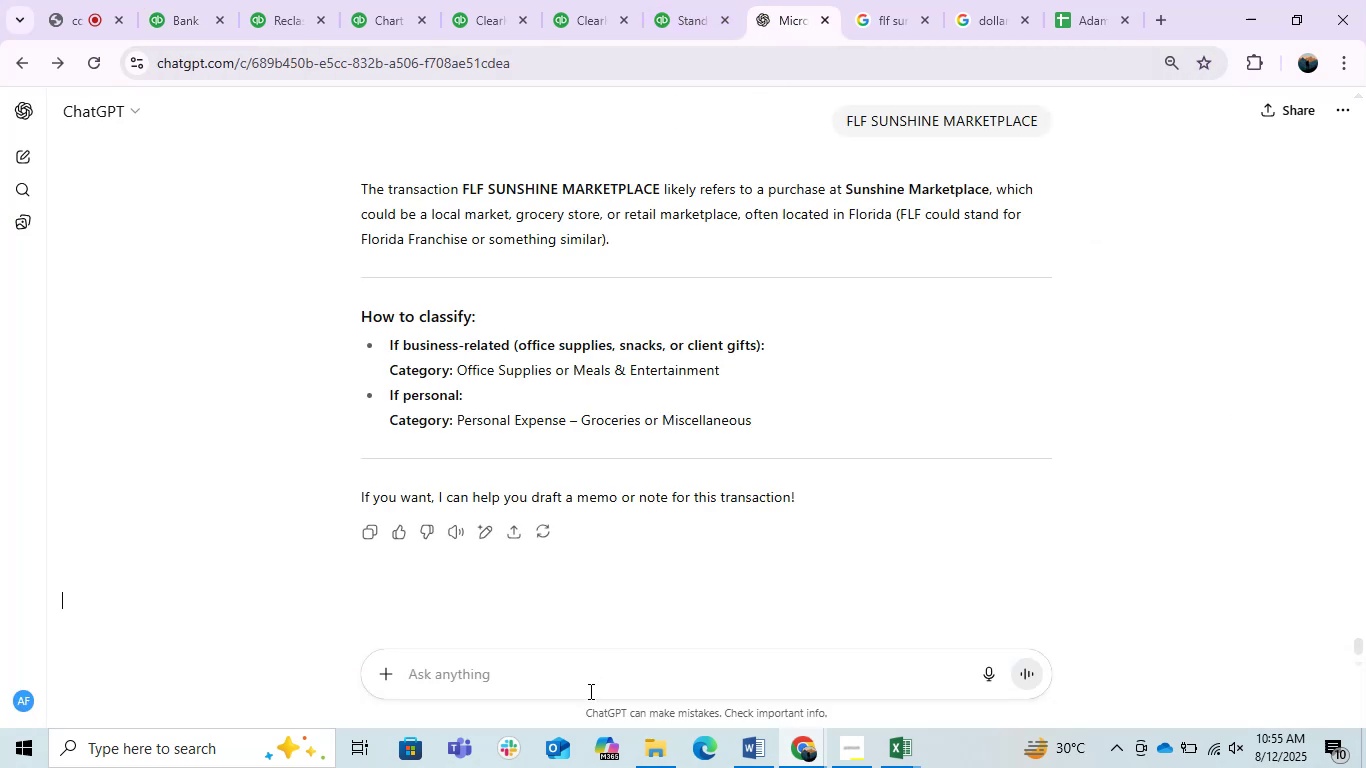 
left_click_drag(start_coordinate=[584, 691], to_coordinate=[591, 694])
 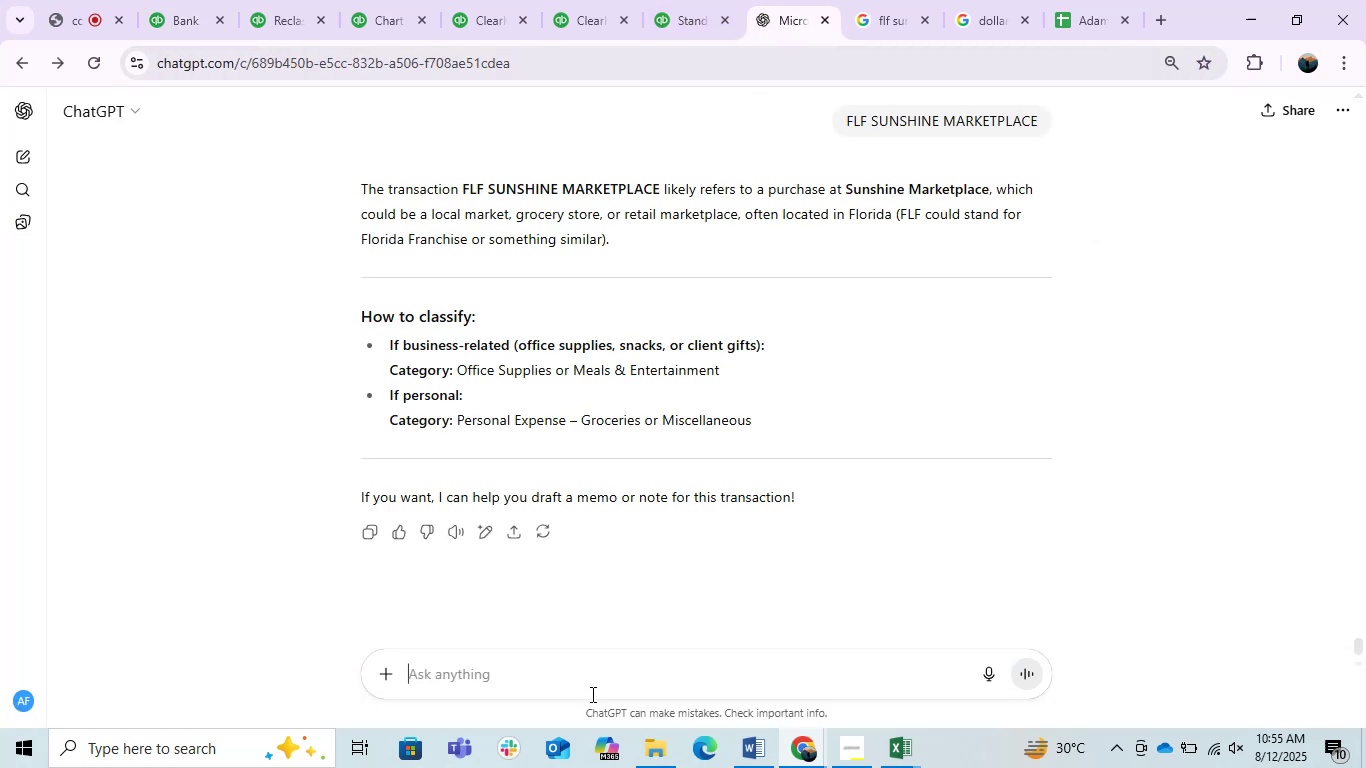 
key(Control+V)
 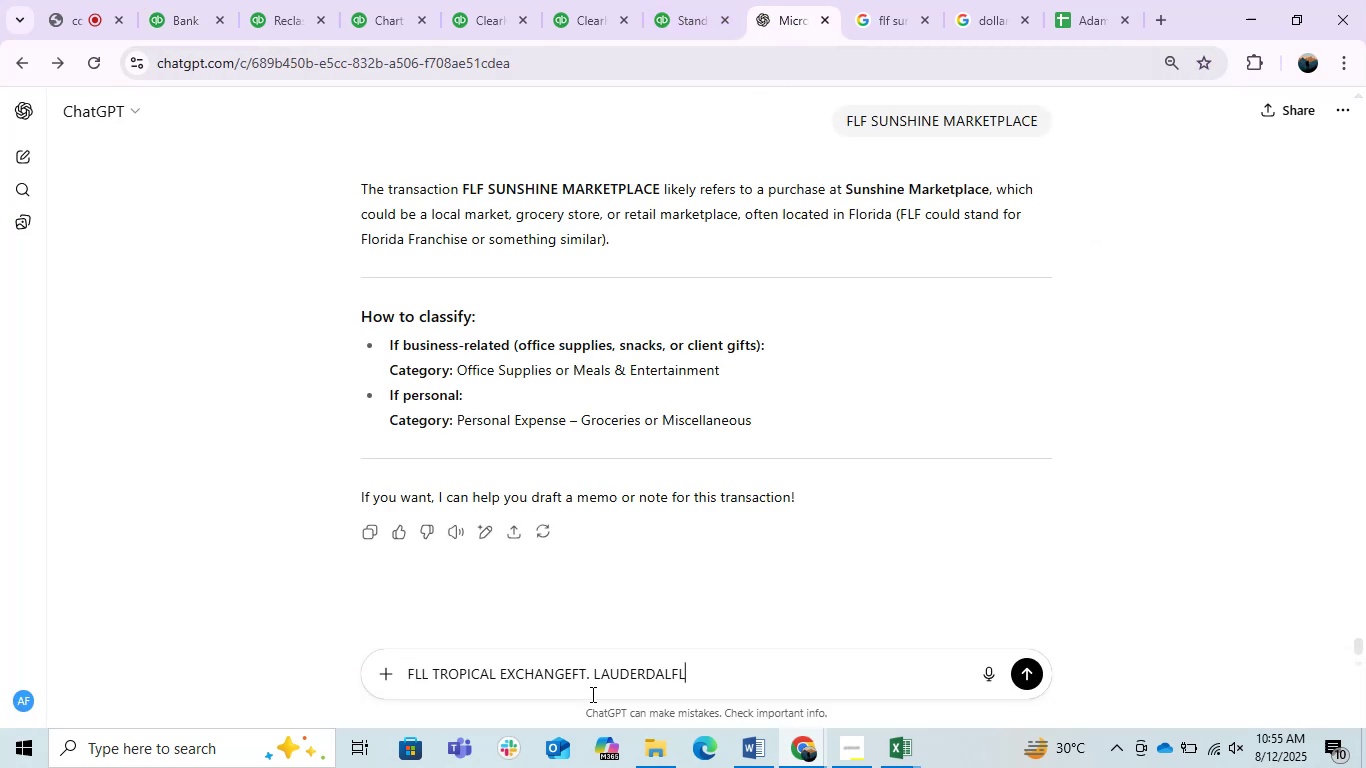 
key(Enter)
 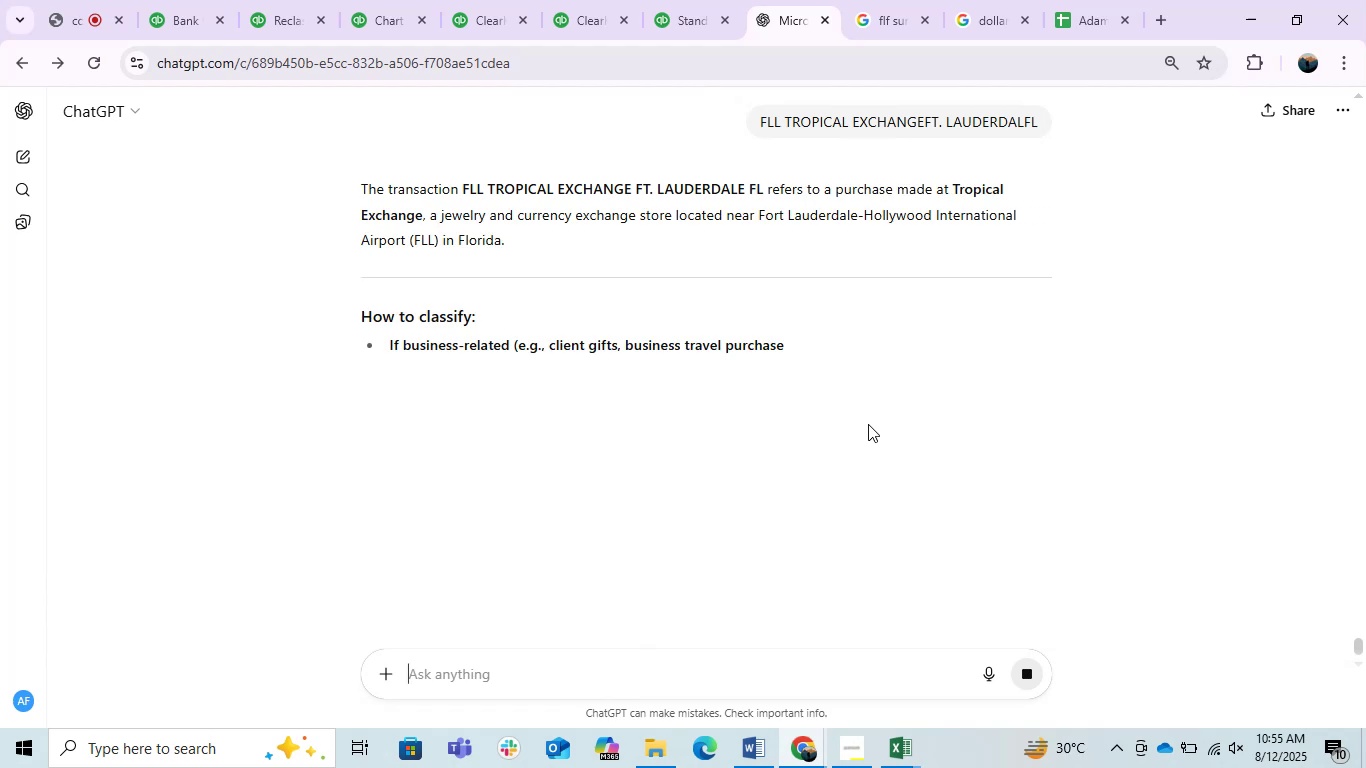 
wait(9.09)
 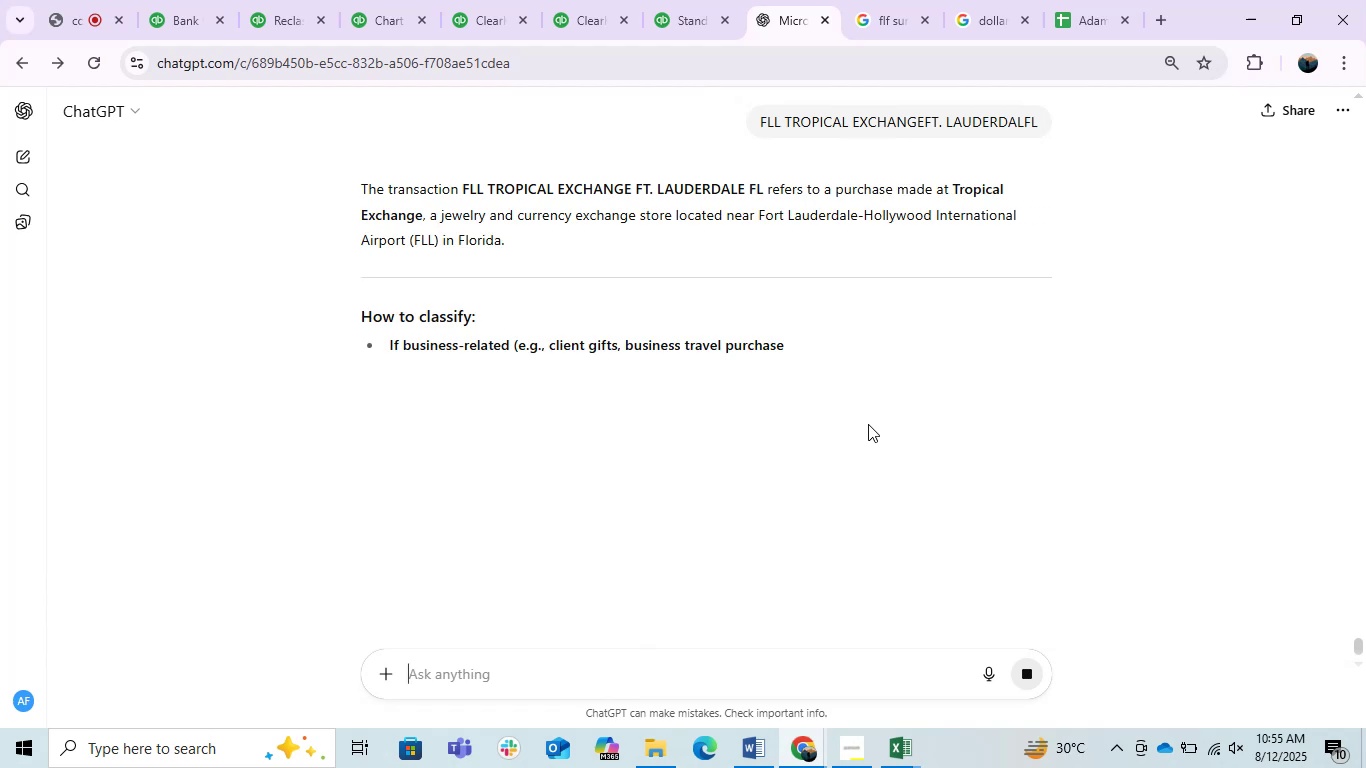 
key(Control+ControlLeft)
 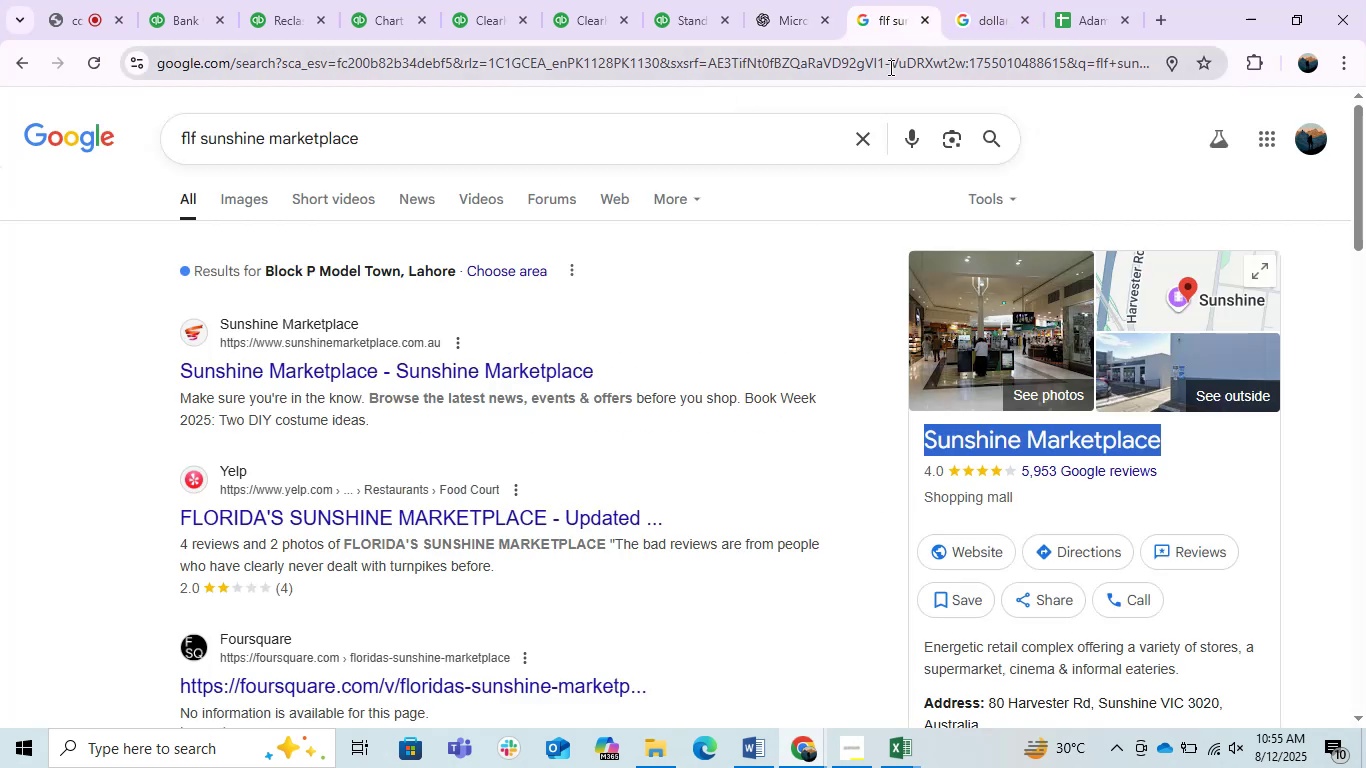 
double_click([889, 67])
 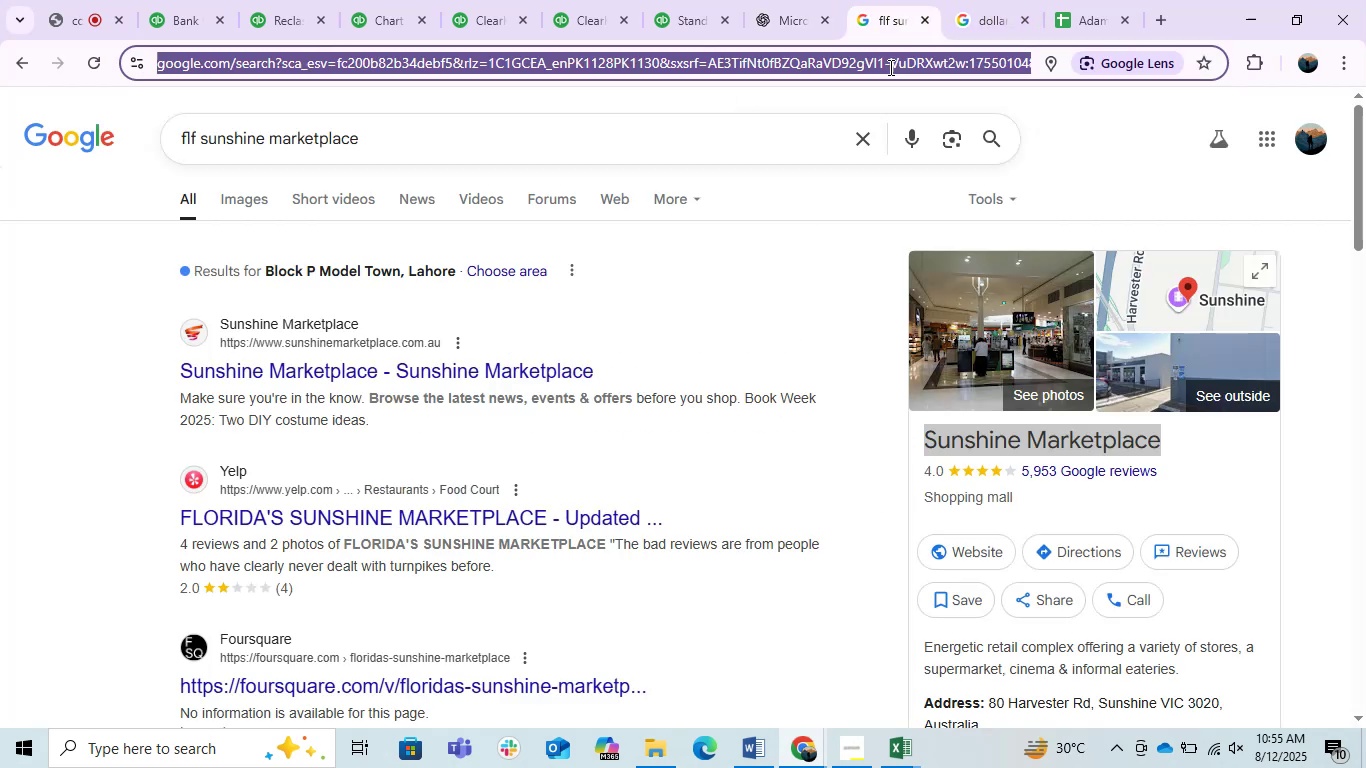 
key(Control+V)
 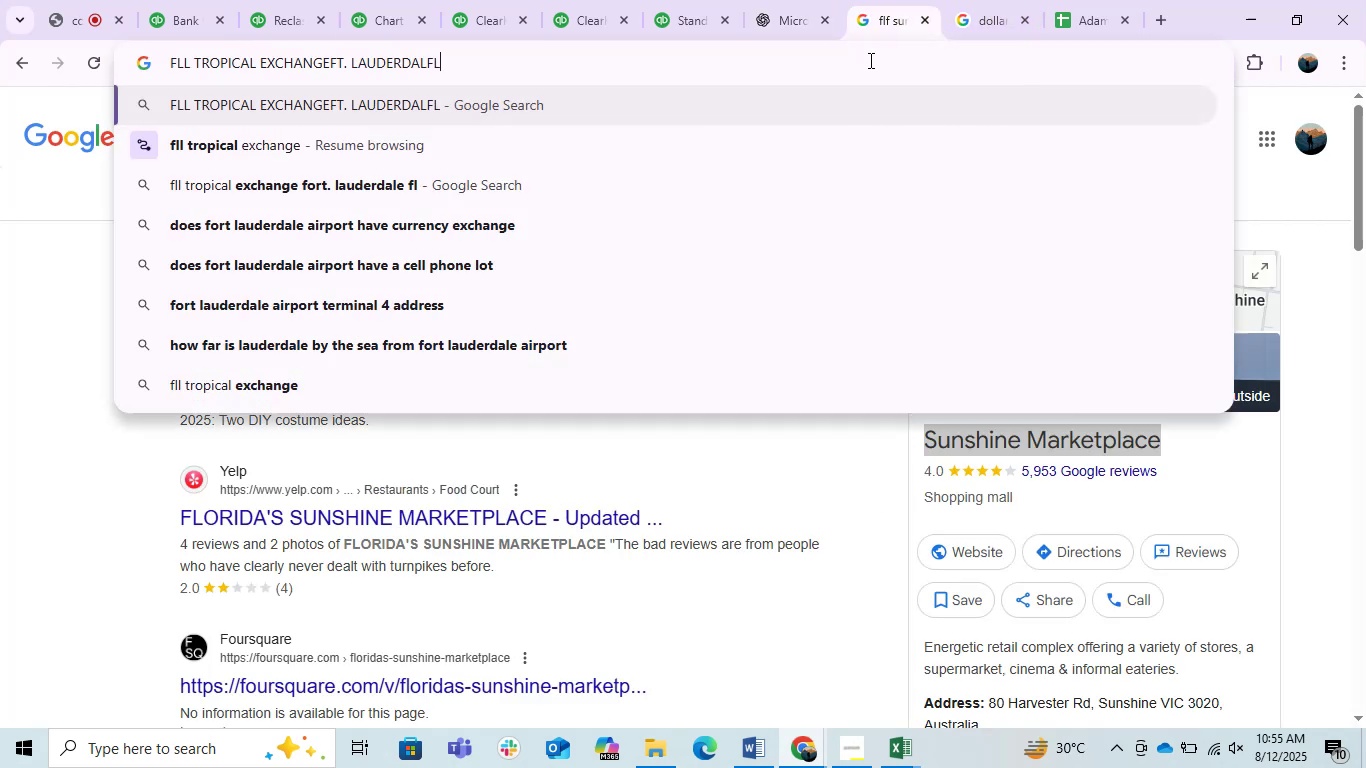 
left_click_drag(start_coordinate=[773, 63], to_coordinate=[342, 131])
 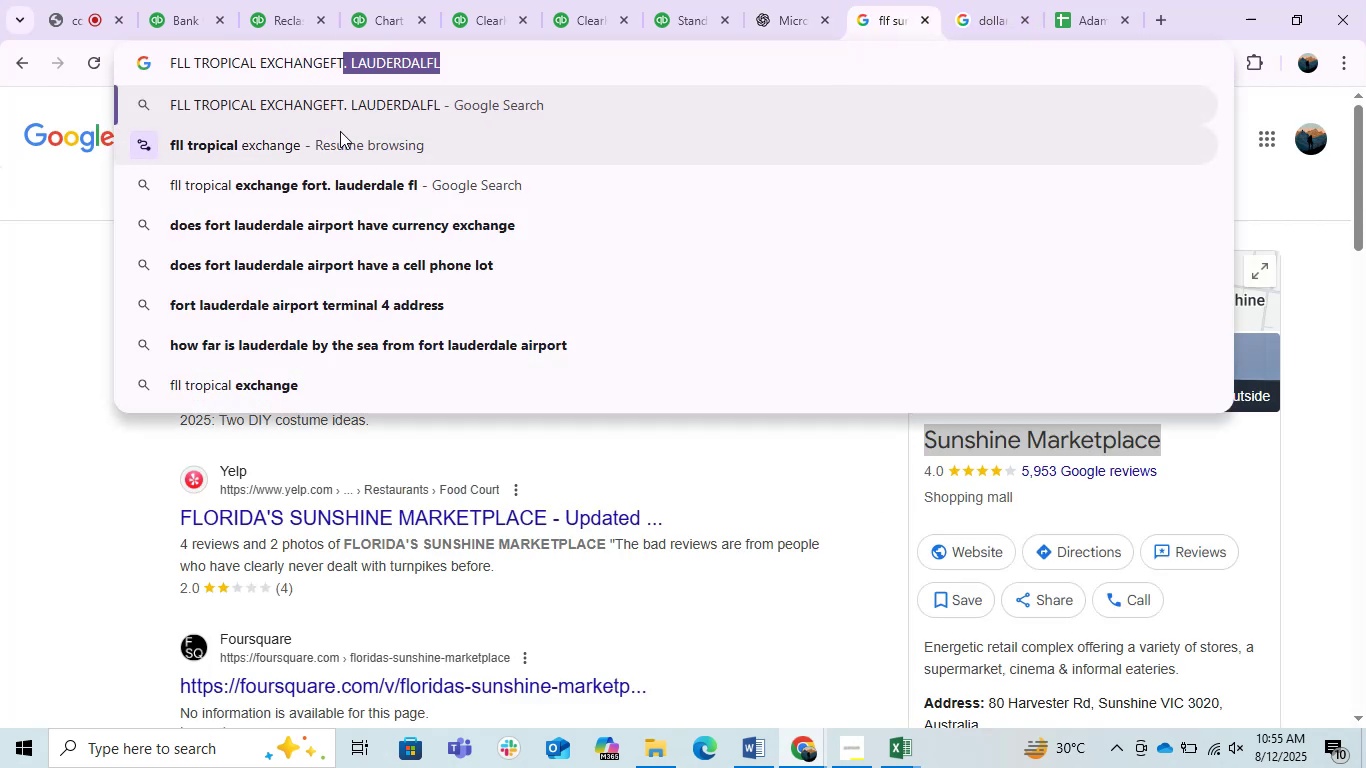 
key(Backspace)
 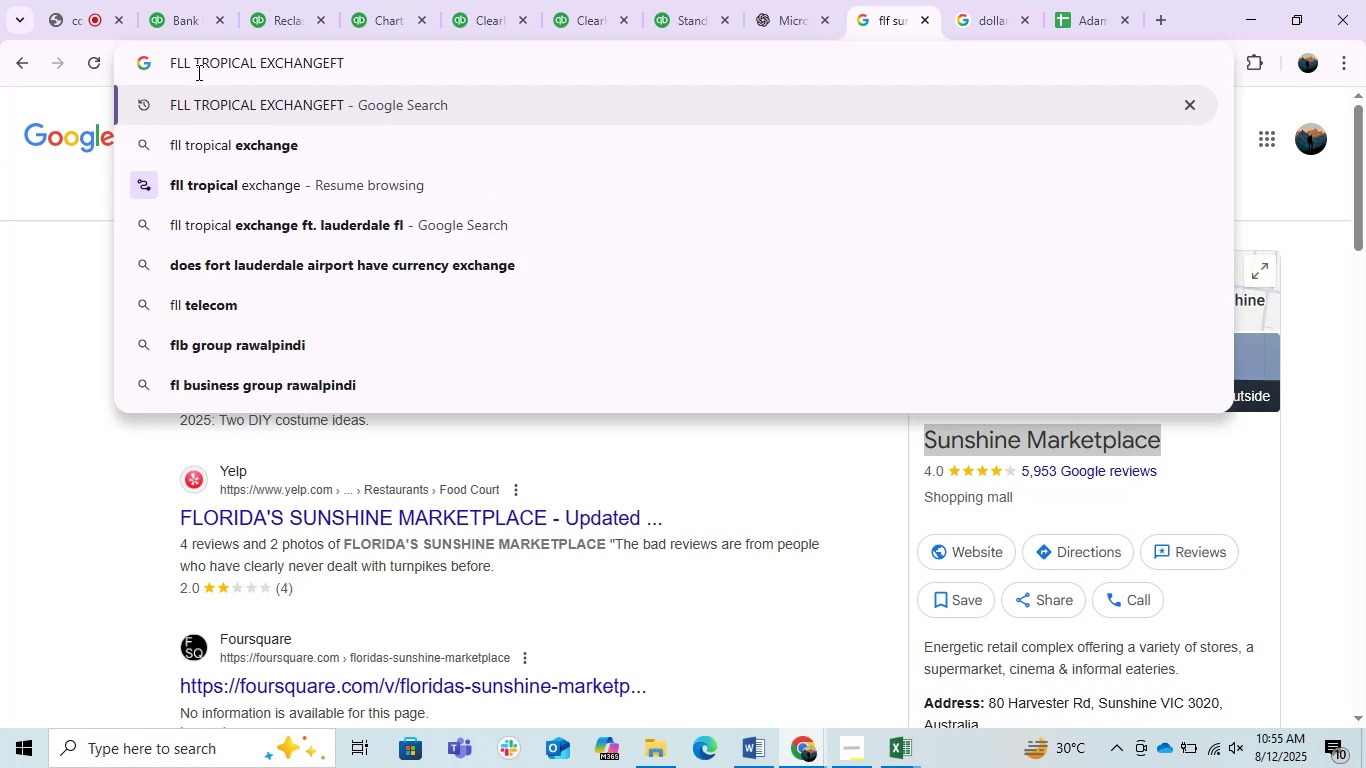 
left_click_drag(start_coordinate=[197, 64], to_coordinate=[104, 49])
 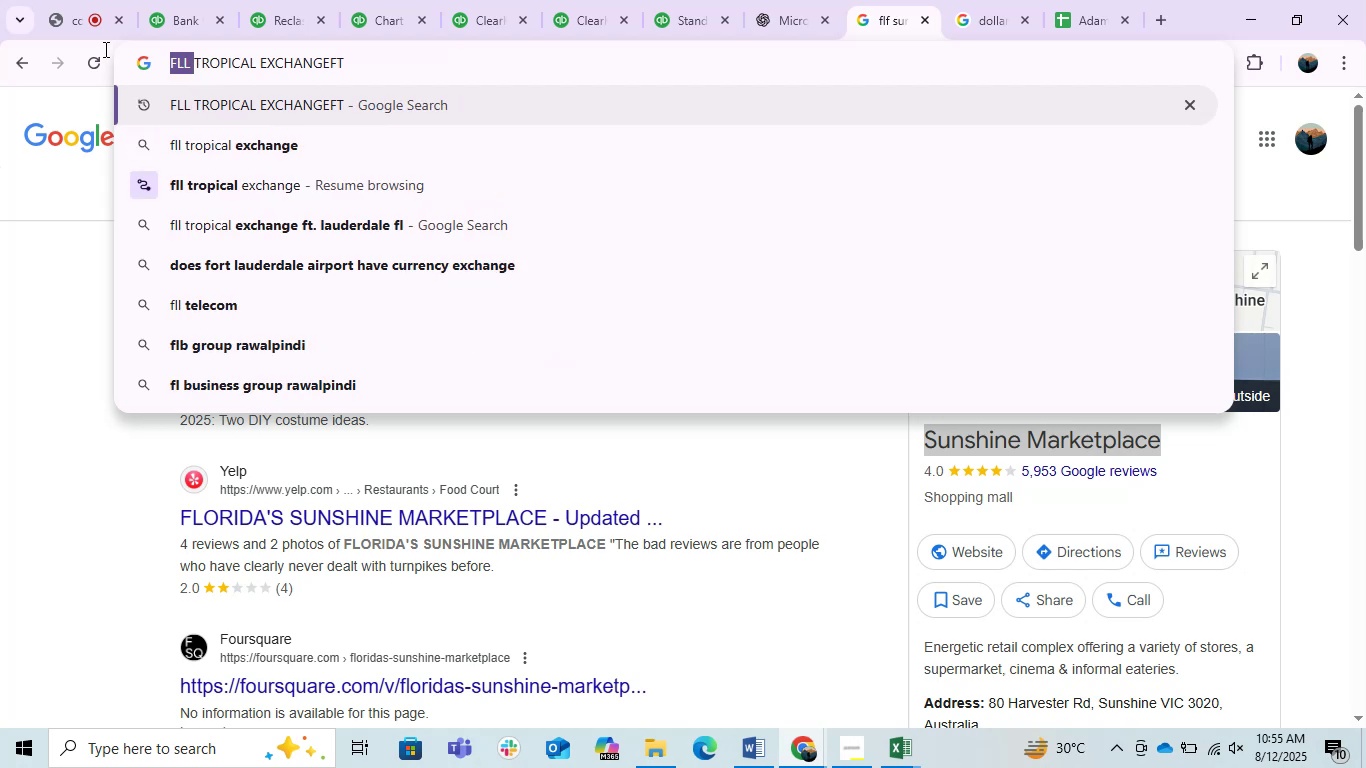 
key(Backspace)
 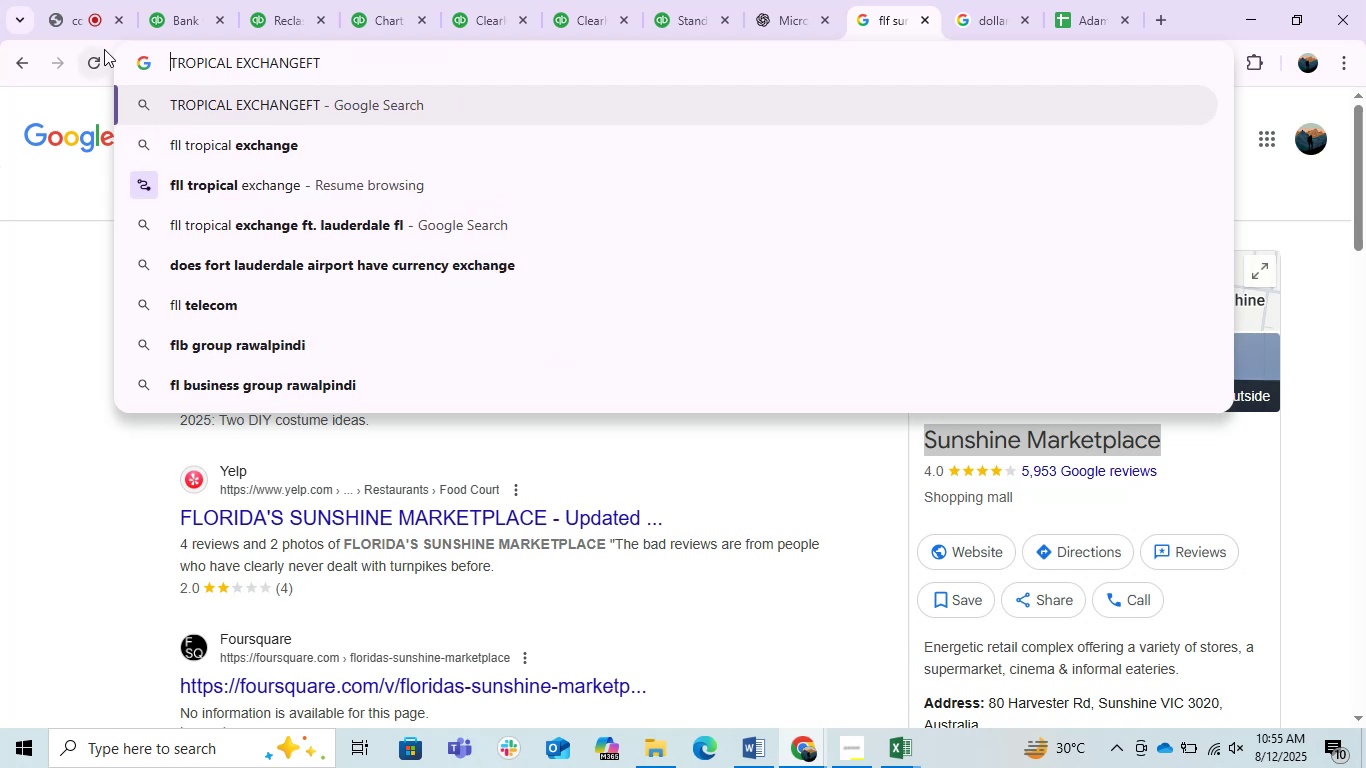 
key(Enter)
 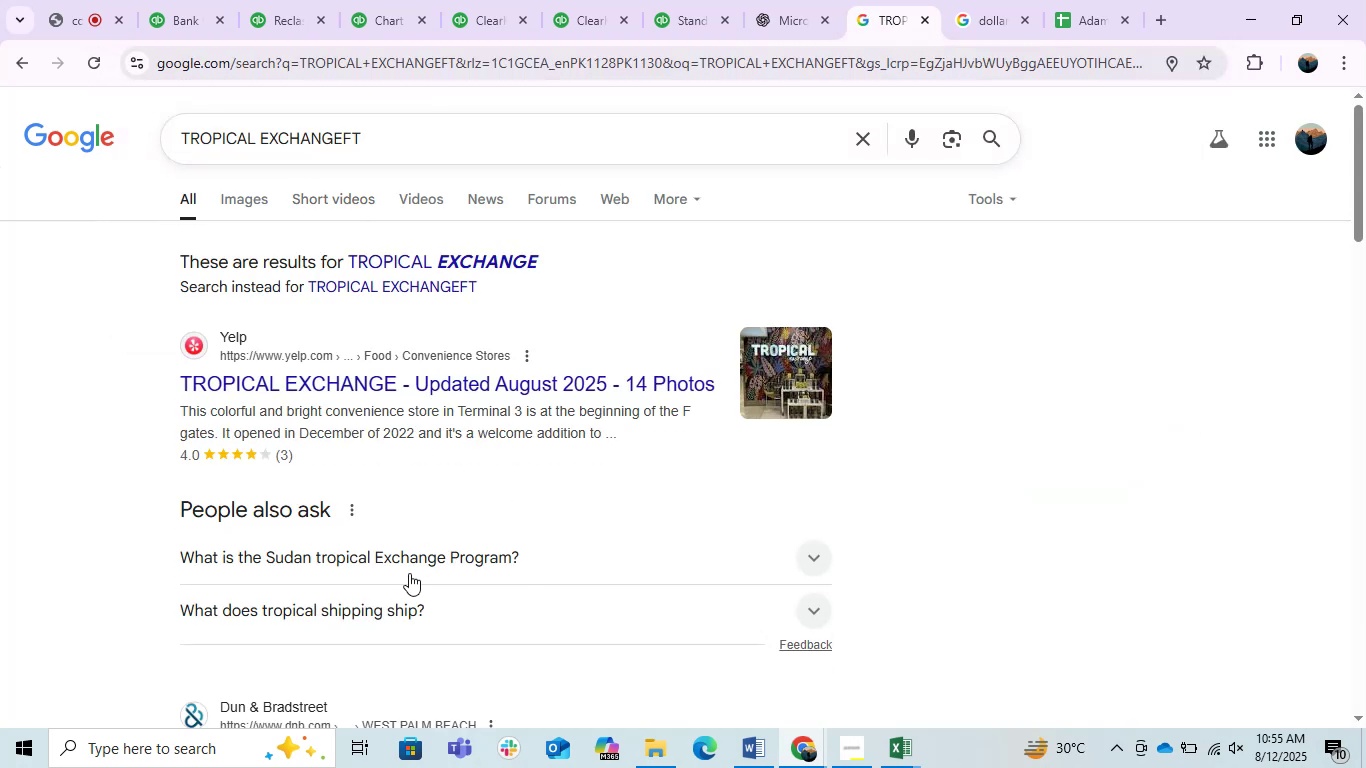 
wait(5.39)
 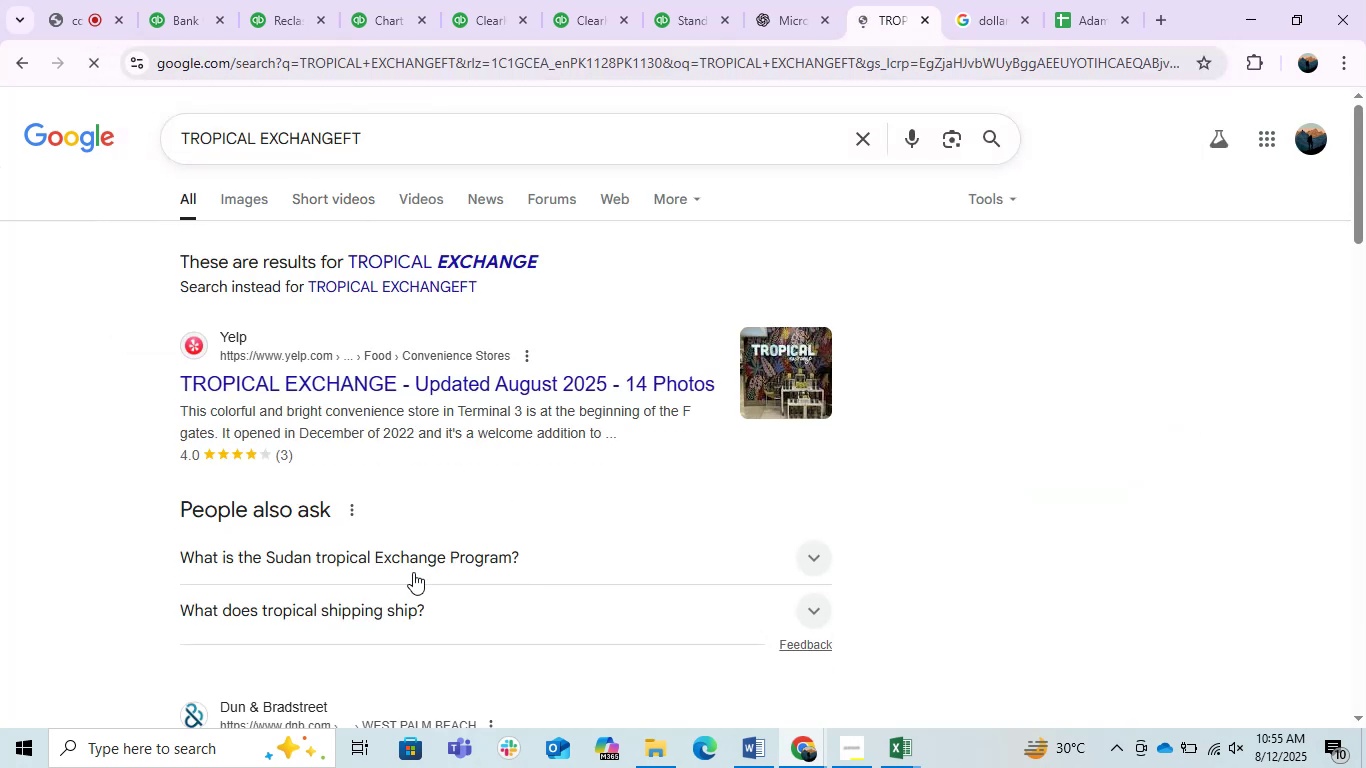 
scroll: coordinate [409, 573], scroll_direction: down, amount: 1.0
 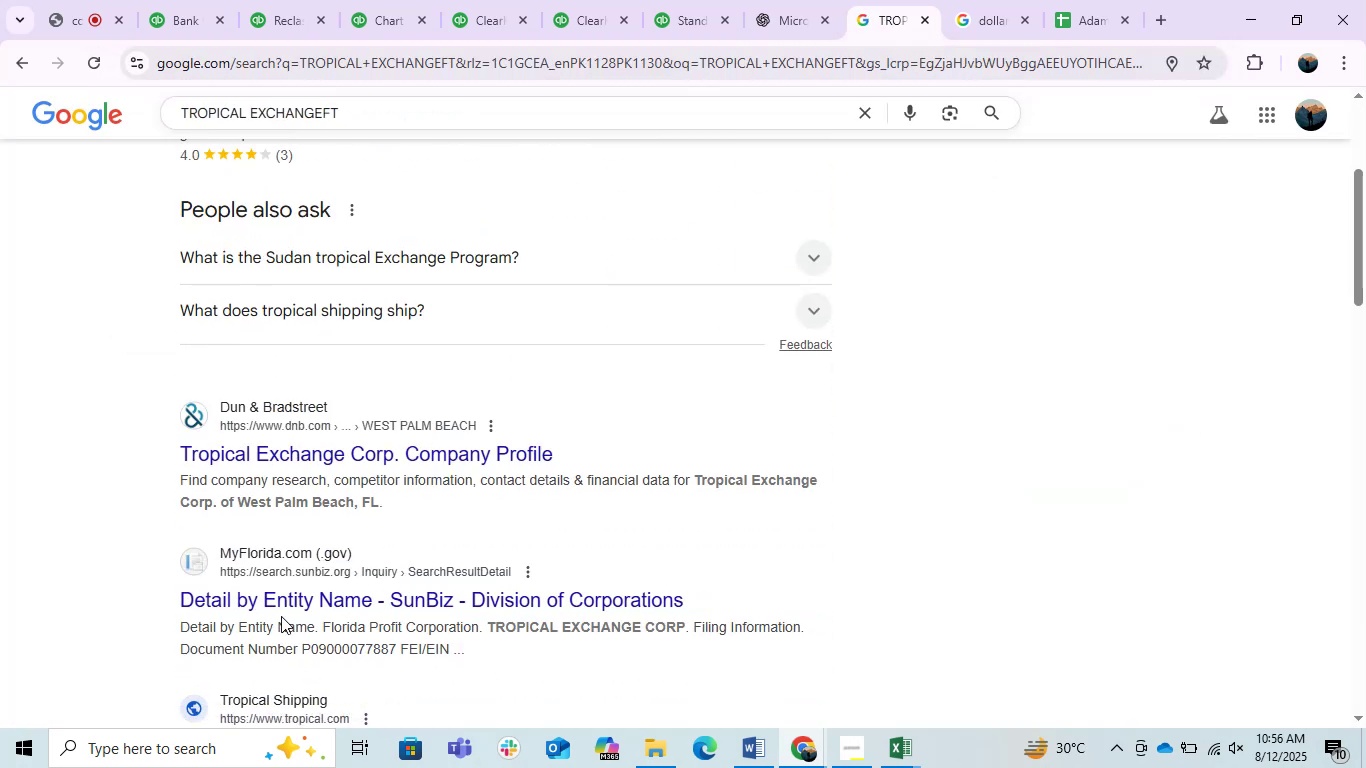 
scroll: coordinate [280, 612], scroll_direction: up, amount: 3.0
 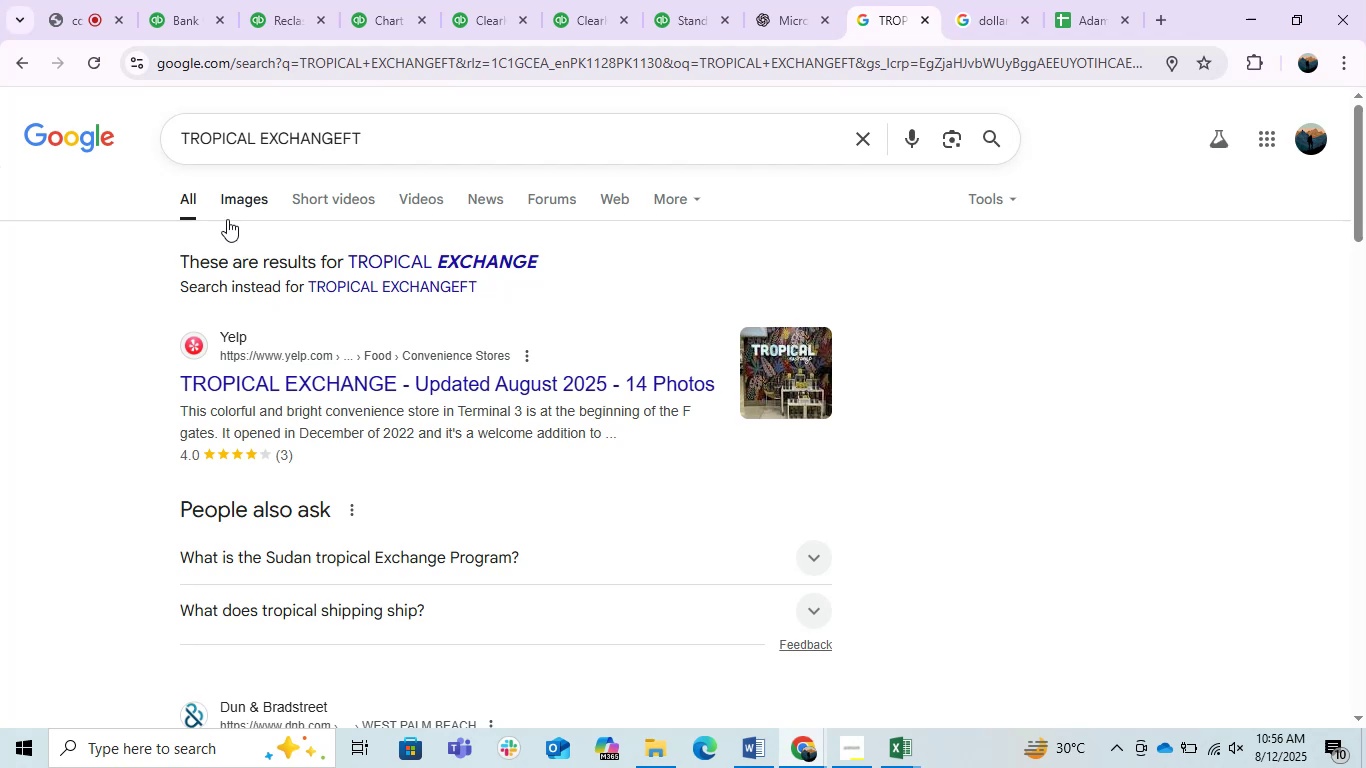 
left_click([235, 205])
 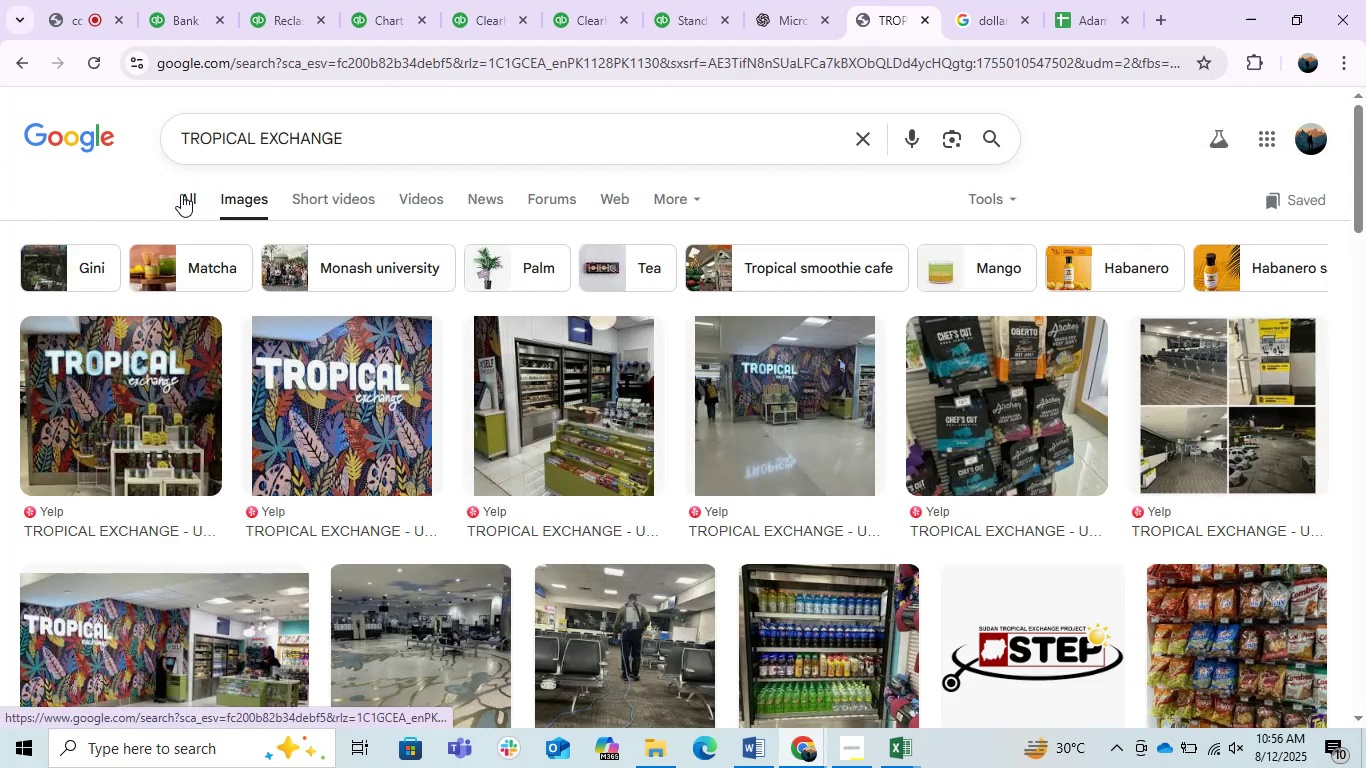 
scroll: coordinate [359, 334], scroll_direction: down, amount: 1.0
 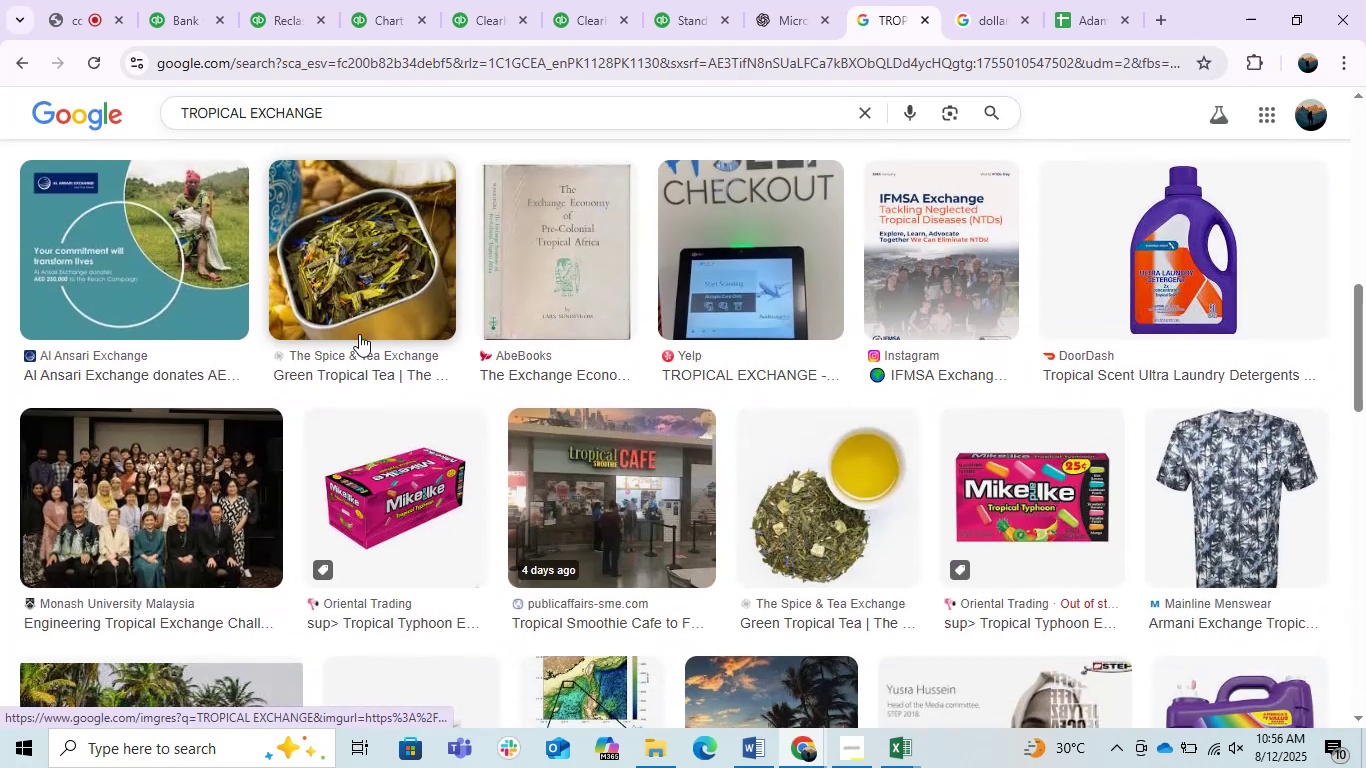 
scroll: coordinate [359, 335], scroll_direction: up, amount: 3.0
 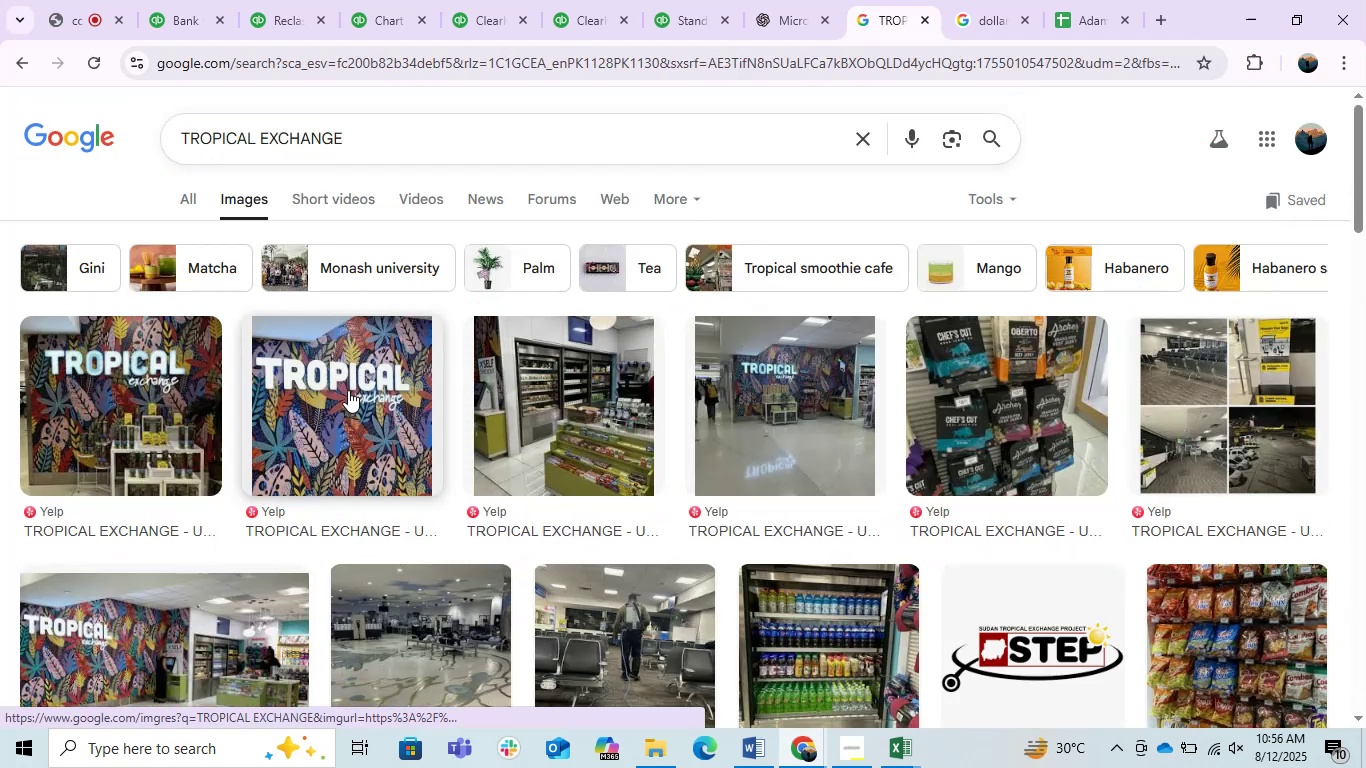 
left_click([178, 389])
 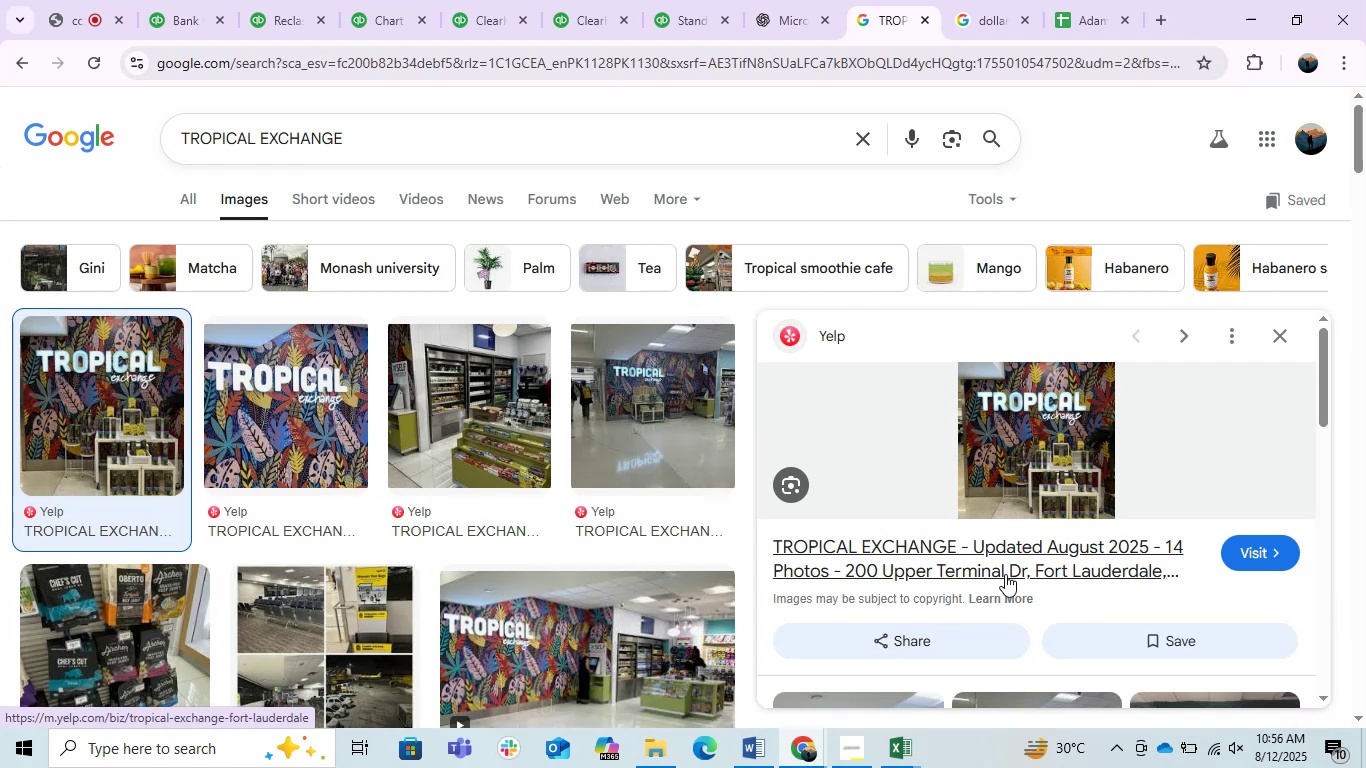 
left_click([1005, 574])
 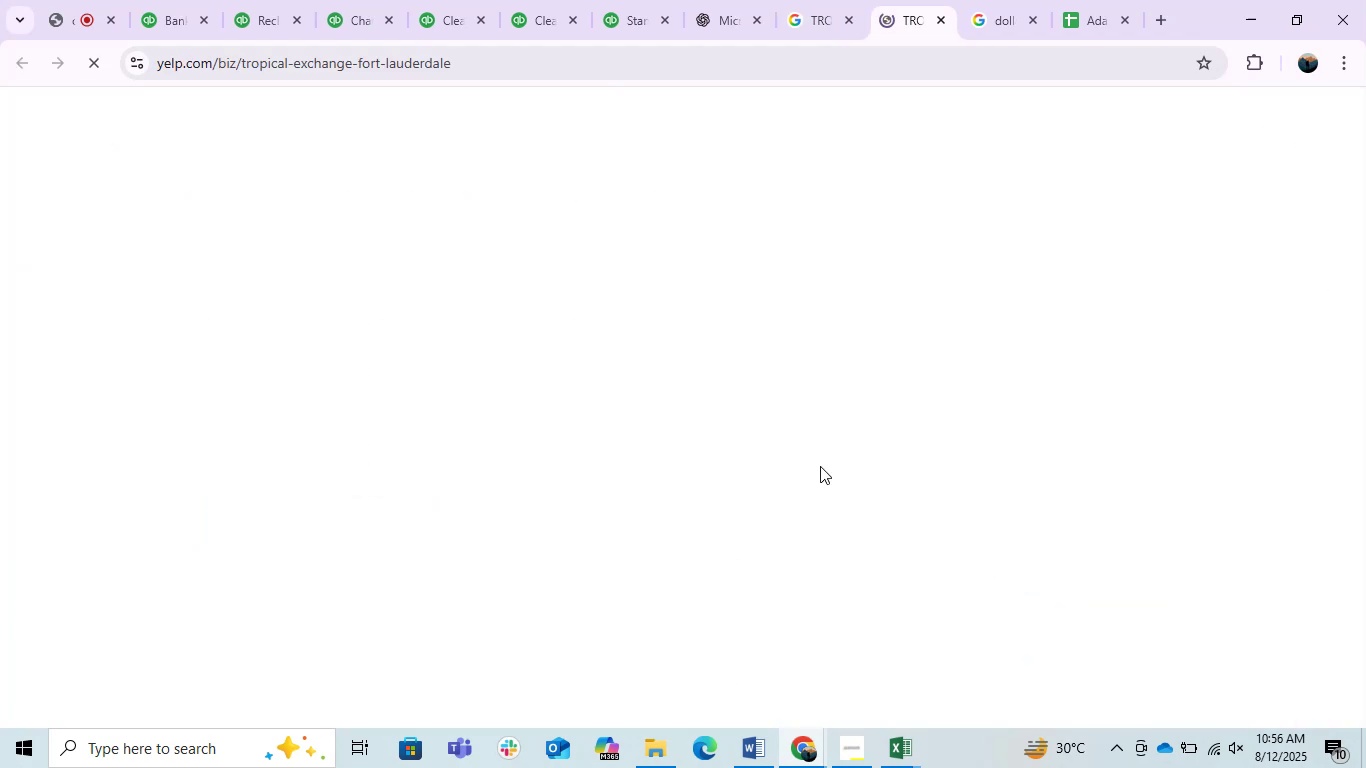 
wait(6.38)
 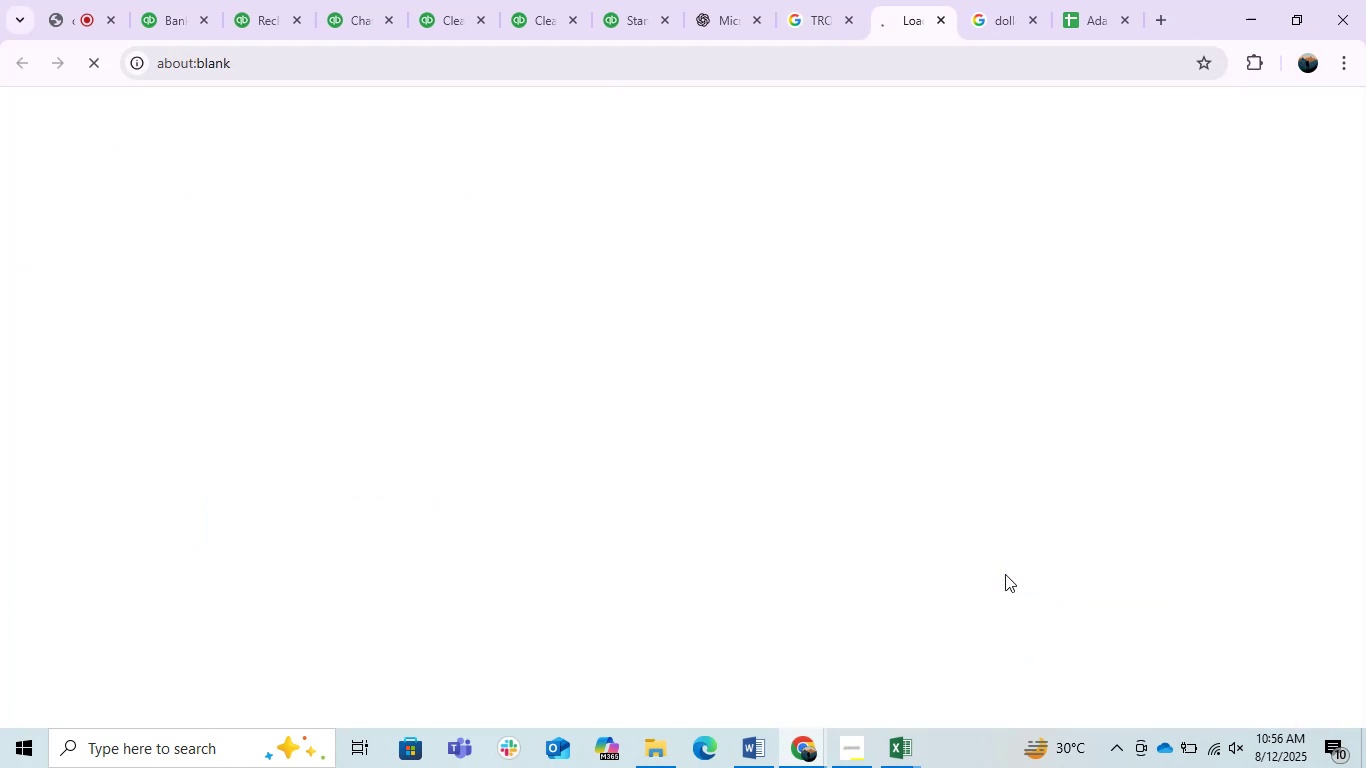 
scroll: coordinate [722, 534], scroll_direction: down, amount: 3.0
 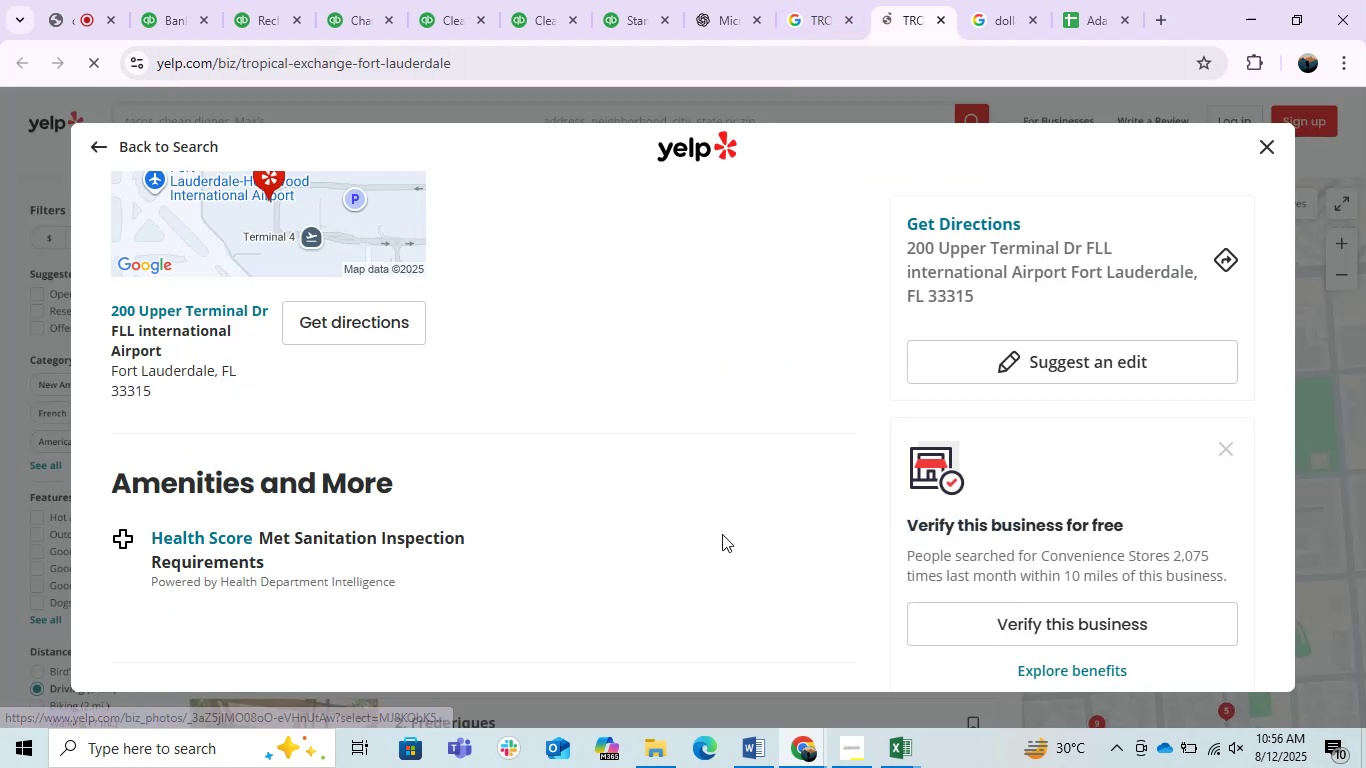 
scroll: coordinate [722, 534], scroll_direction: up, amount: 3.0
 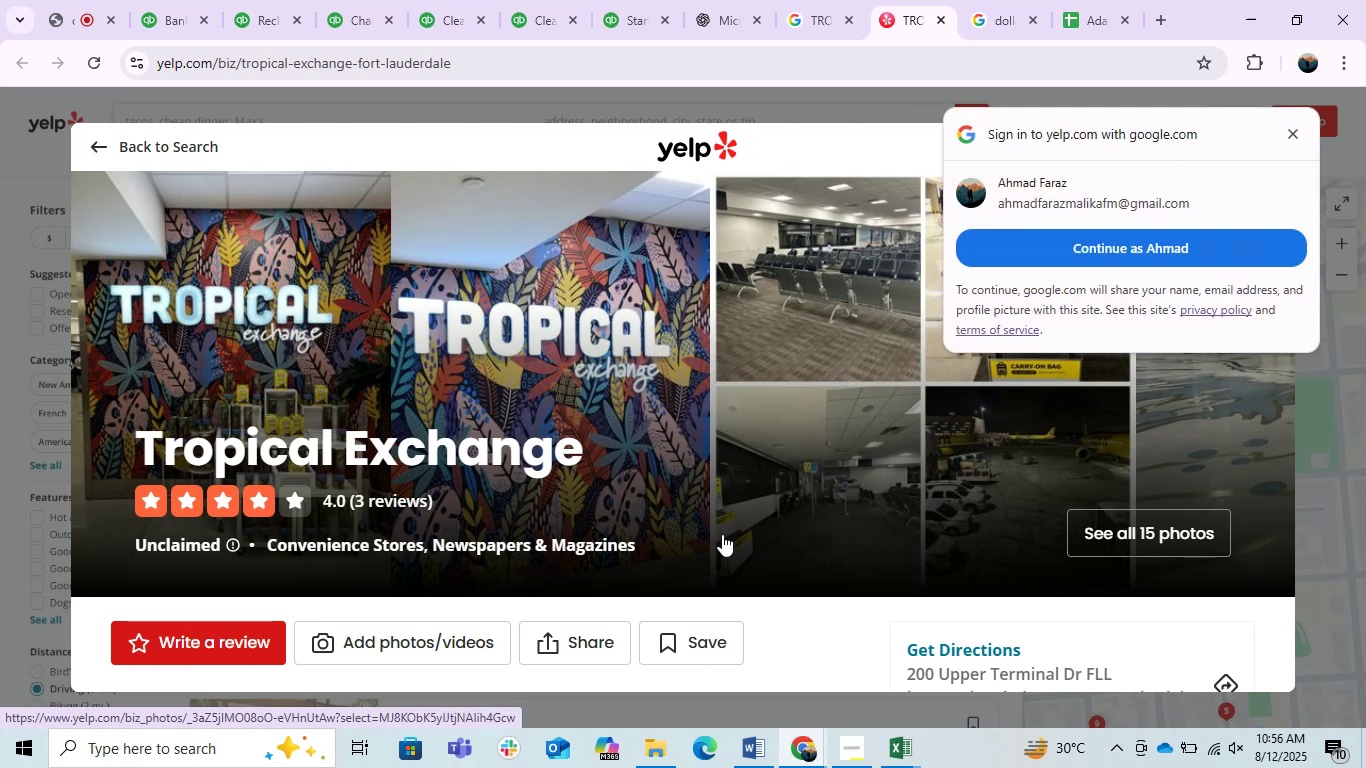 
left_click([156, 0])
 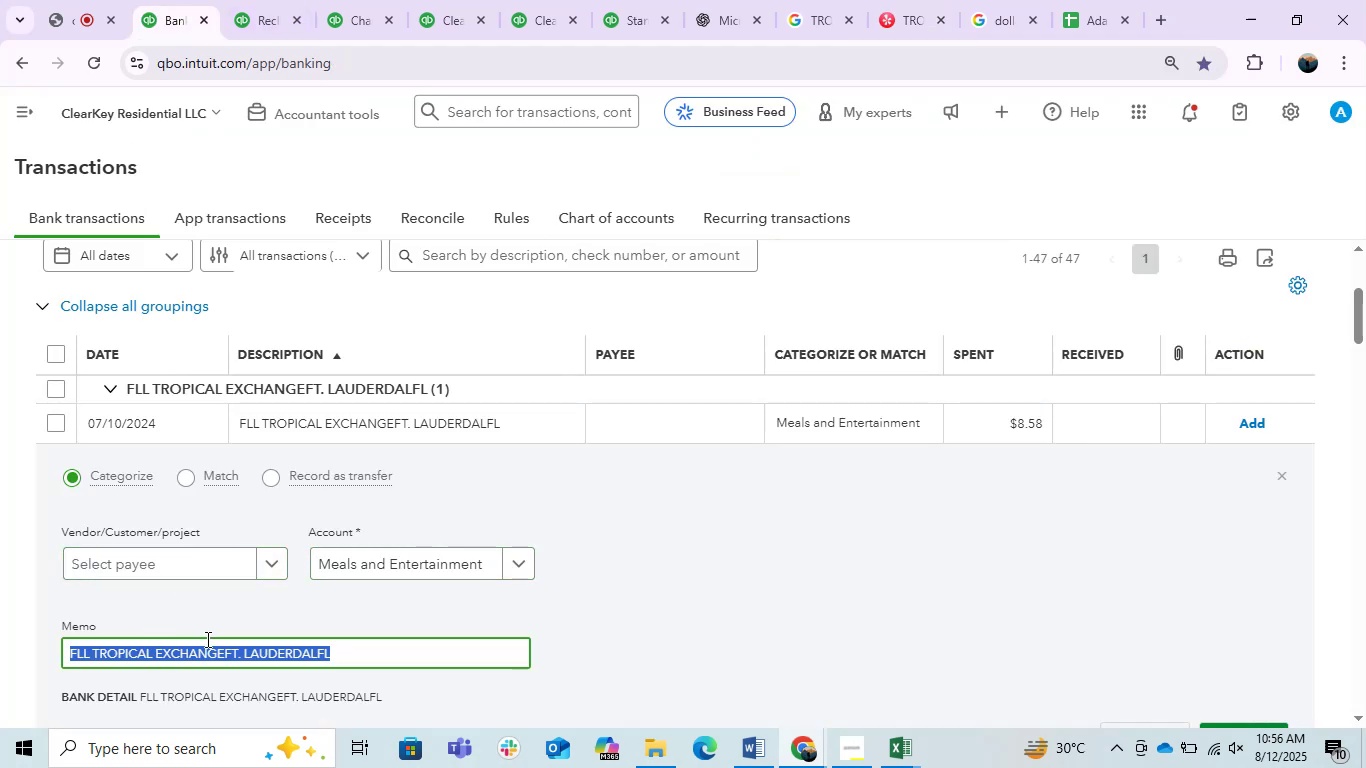 
key(Control+V)
 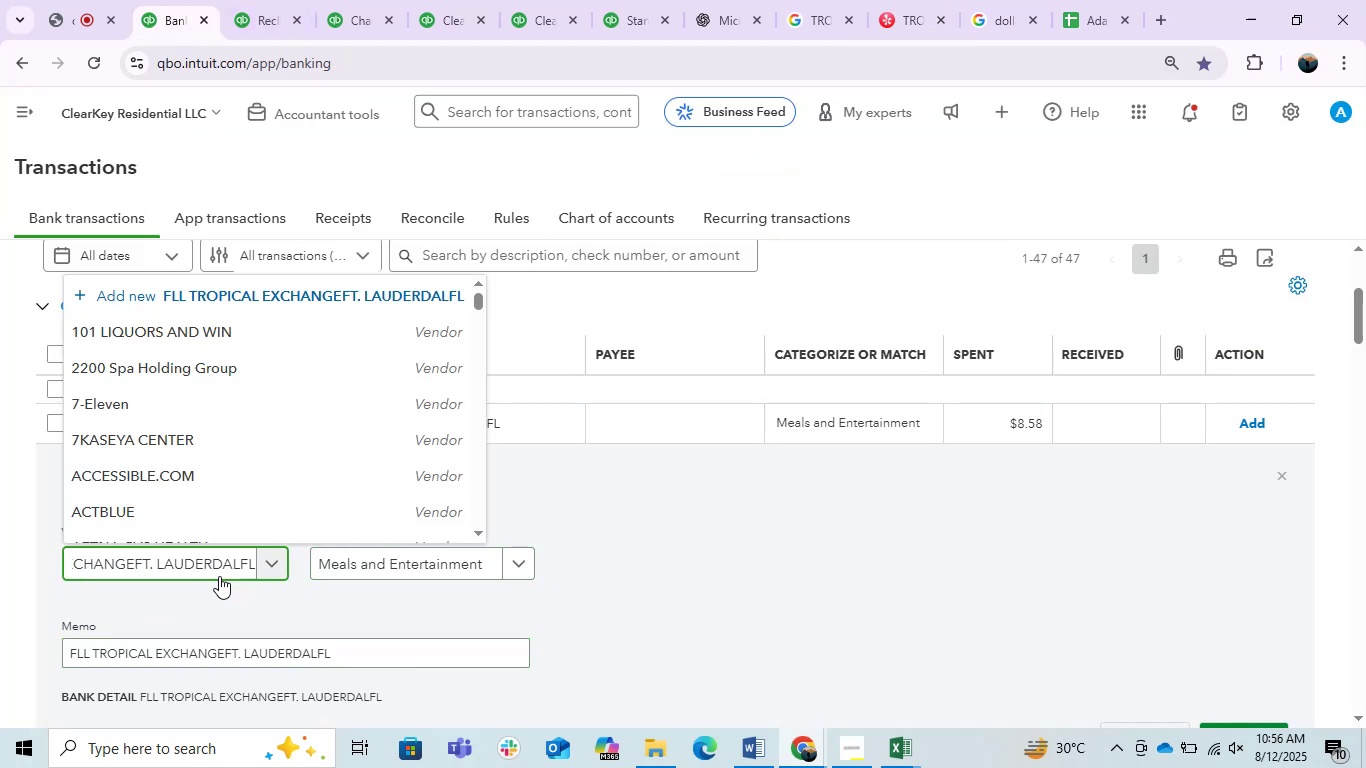 
hold_key(key=Backspace, duration=0.77)
 